 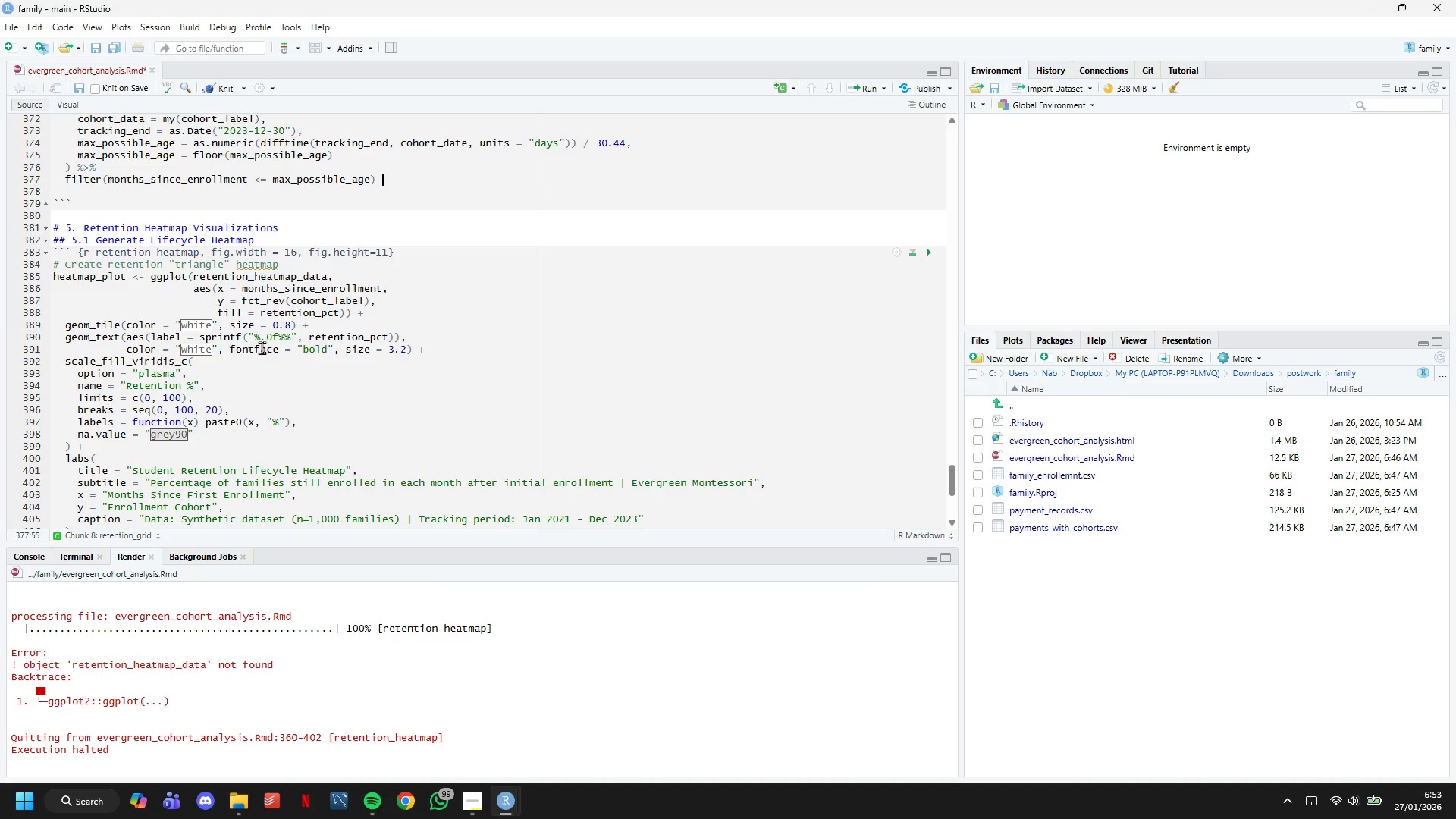 
key(Shift+5)
 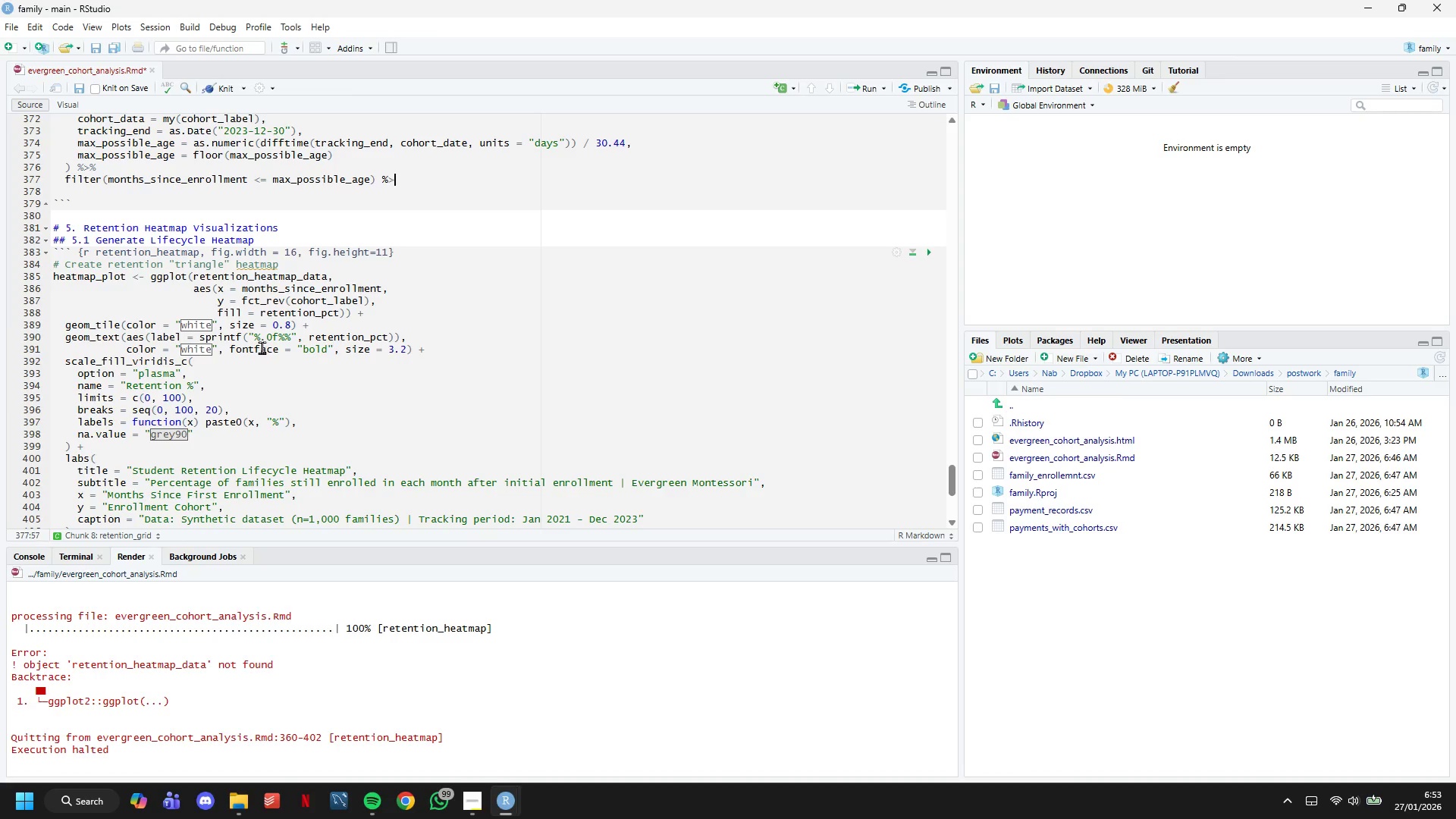 
key(Shift+Period)
 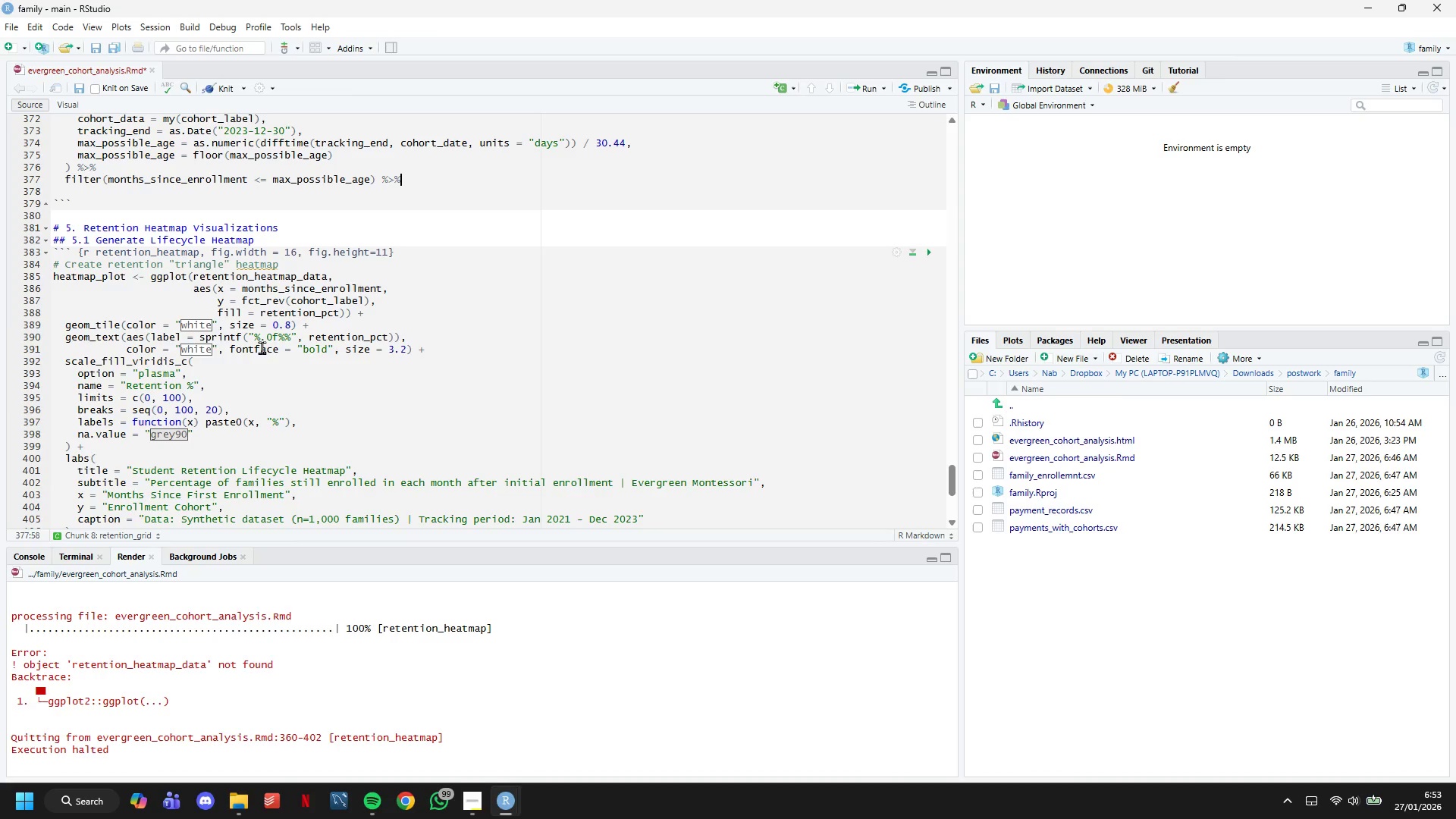 
key(Shift+5)
 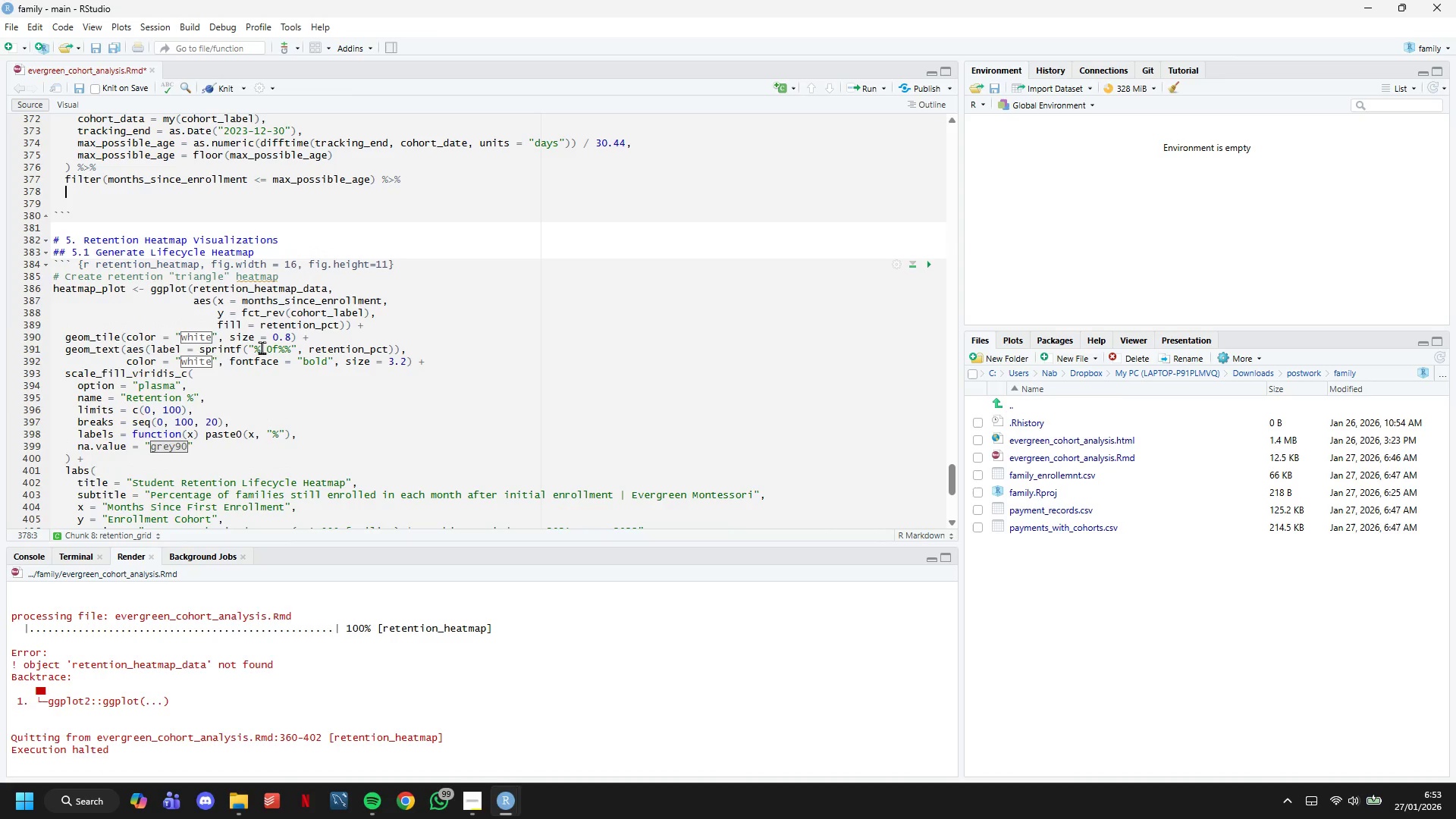 
key(Enter)
 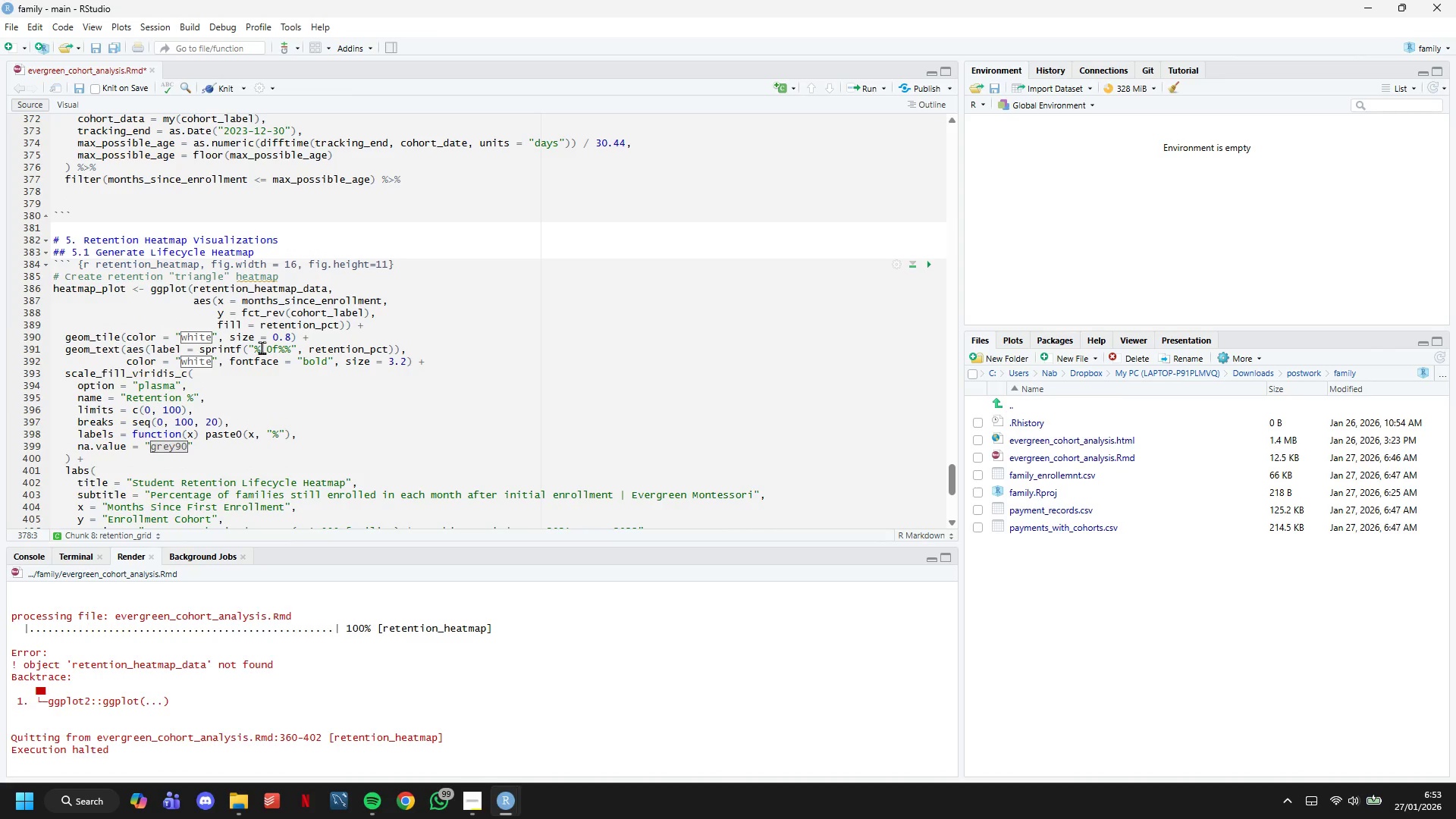 
type(# Replace NA with 0 for cleaner heatmap)
 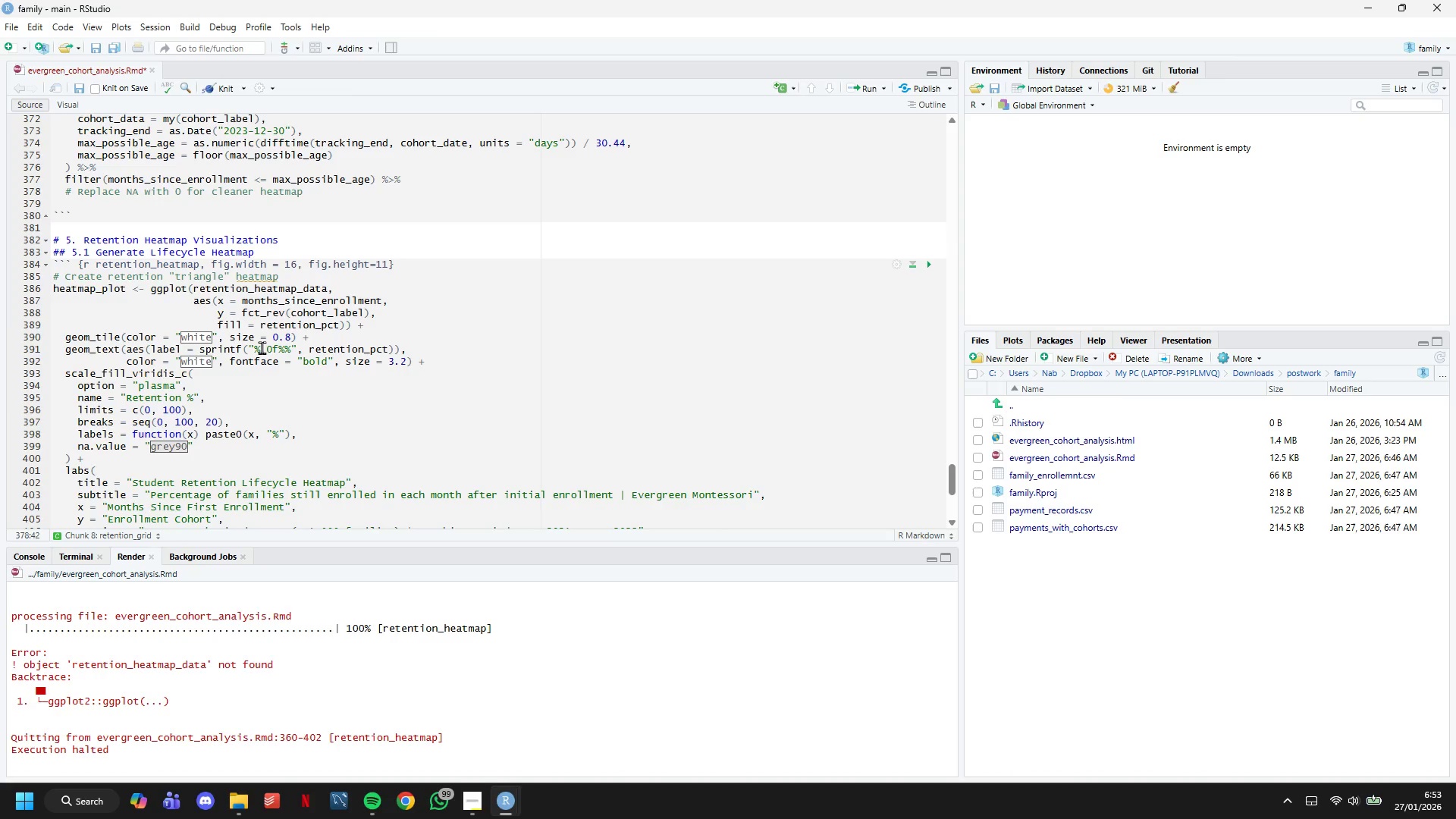 
key(Enter)
 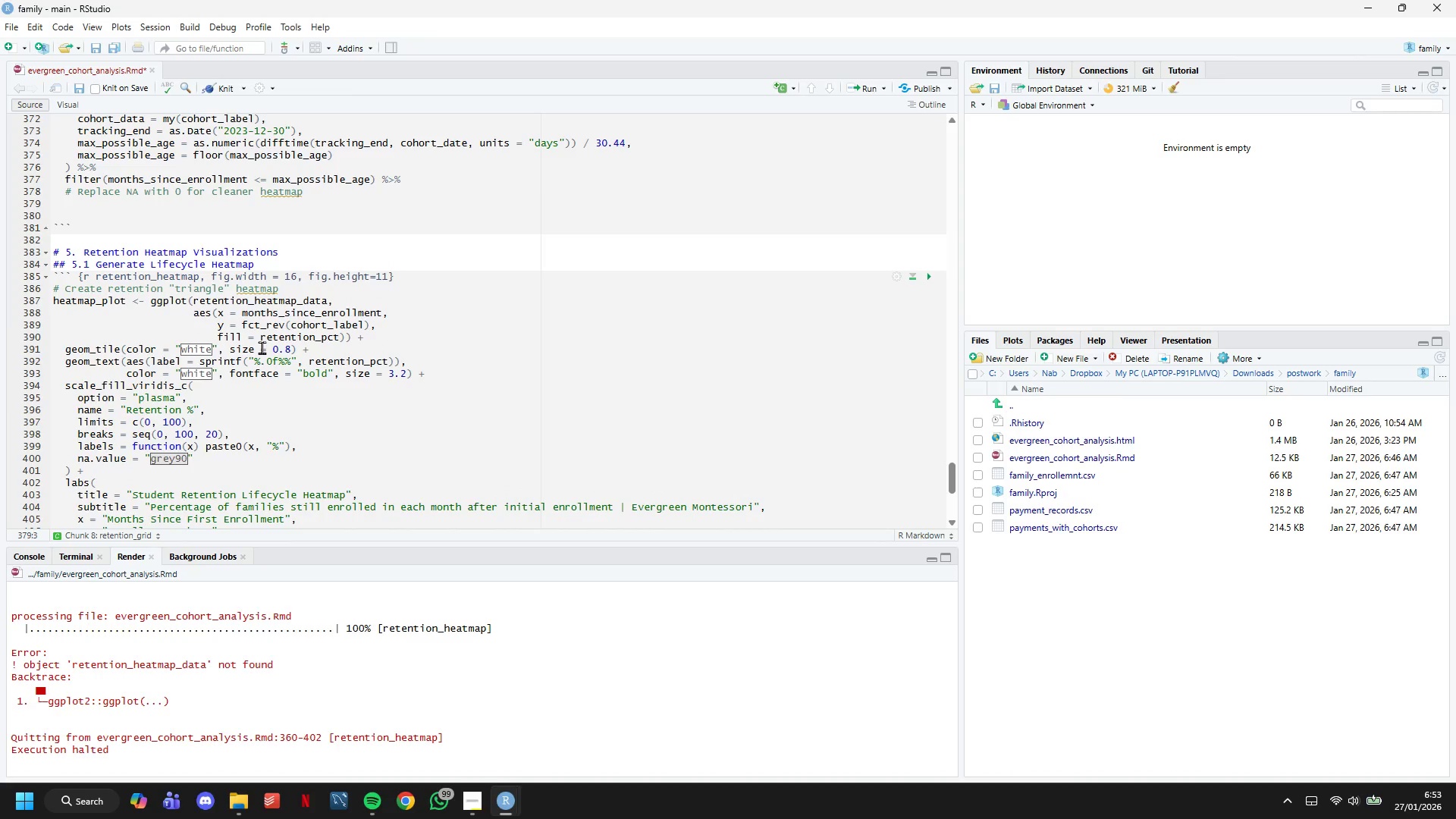 
type(mutate(retention_pct = if_else(is.na(retention_pct)
 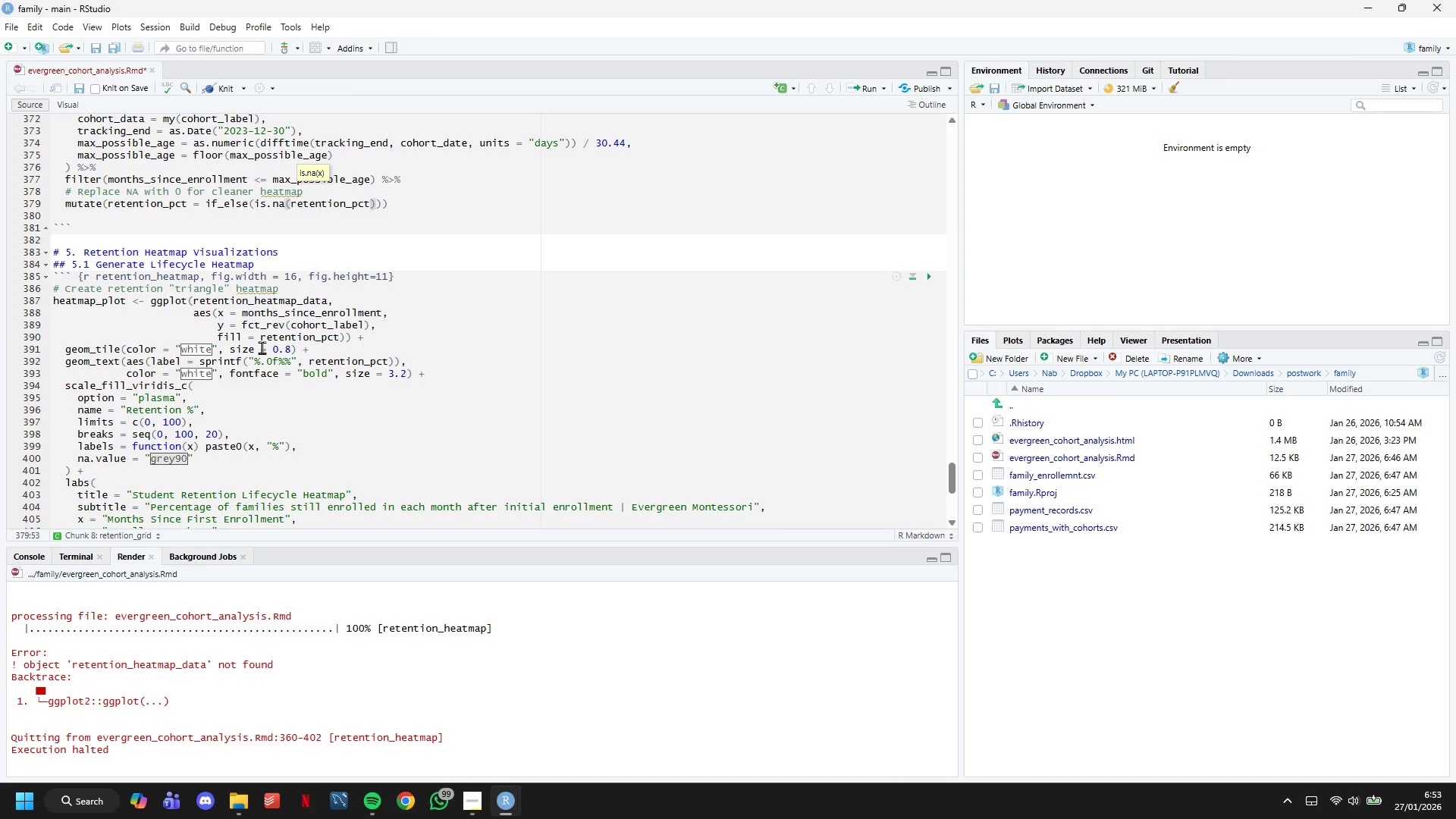 
key(ArrowRight)
 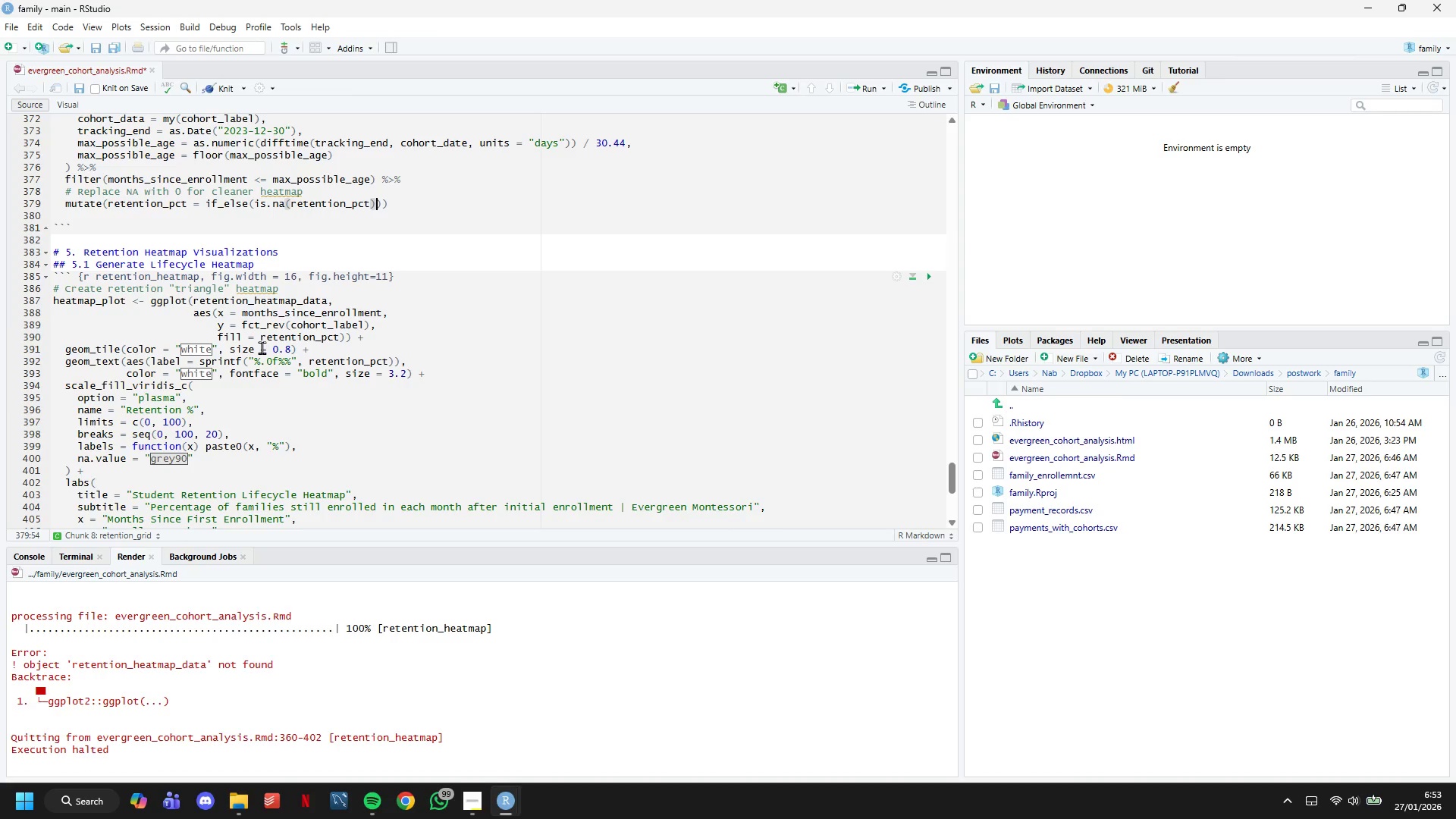 
type(, 0, retention_pct)
 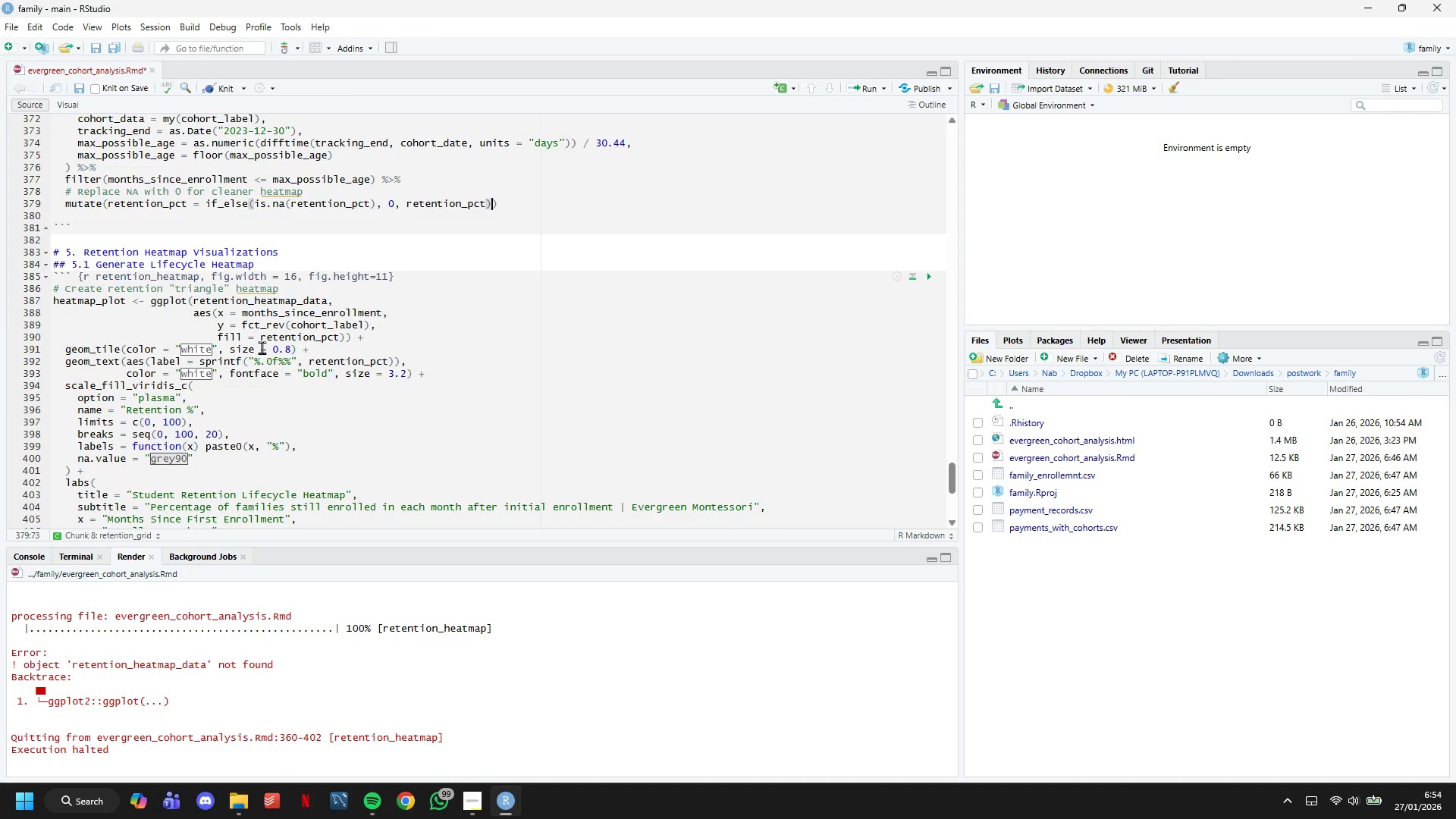 
key(ArrowRight)
 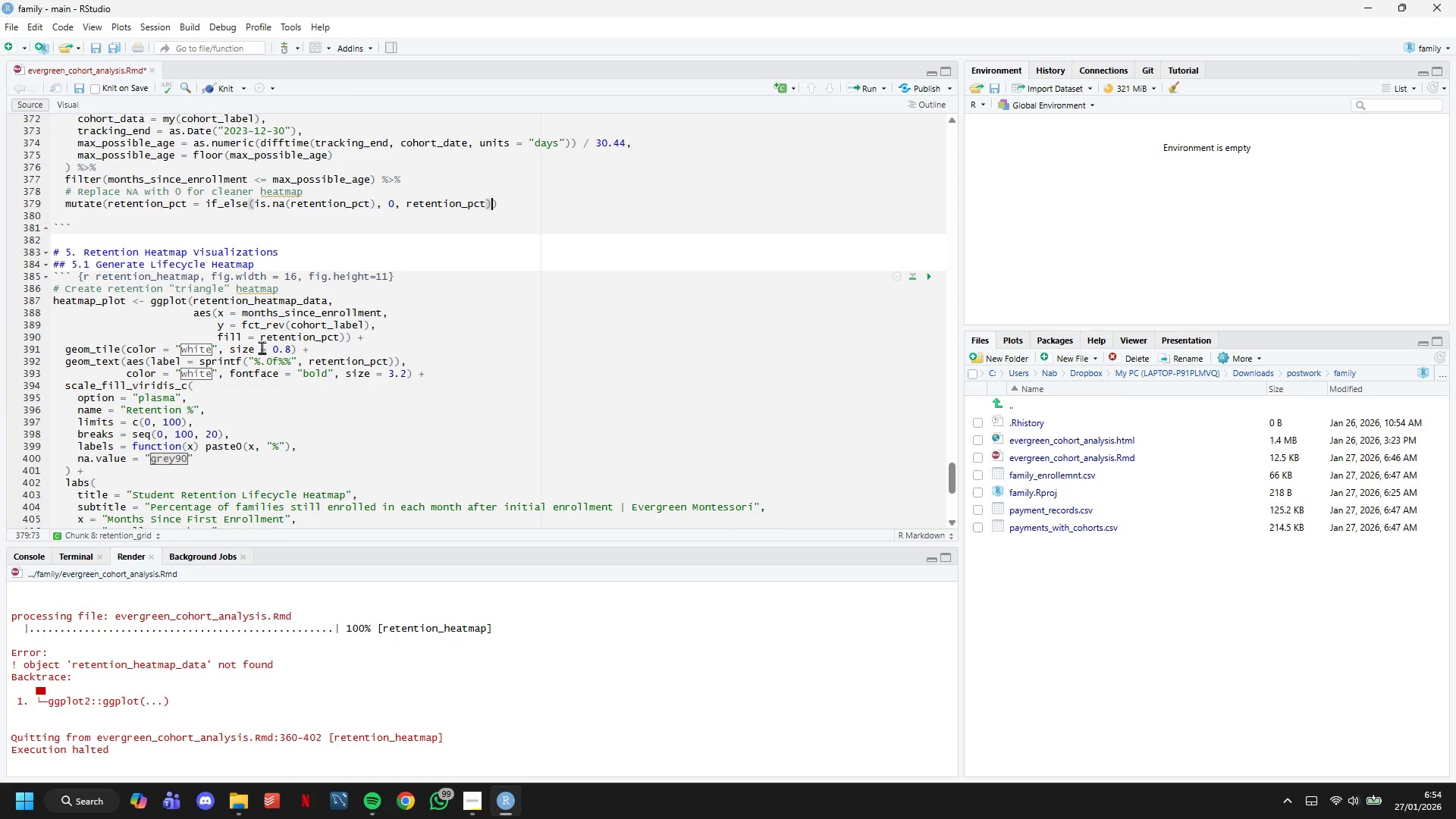 
key(ArrowRight)
 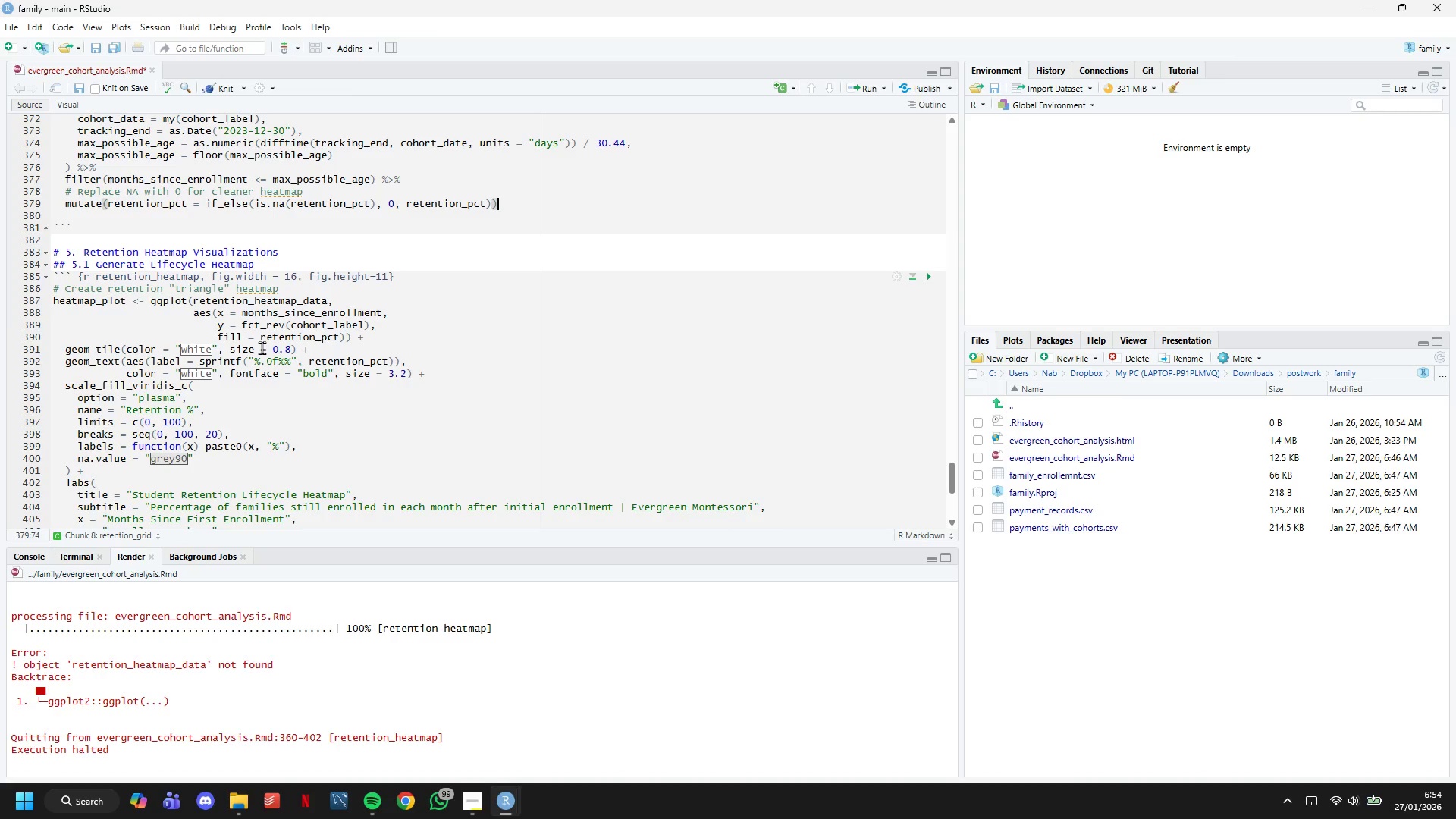 
wait(42.91)
 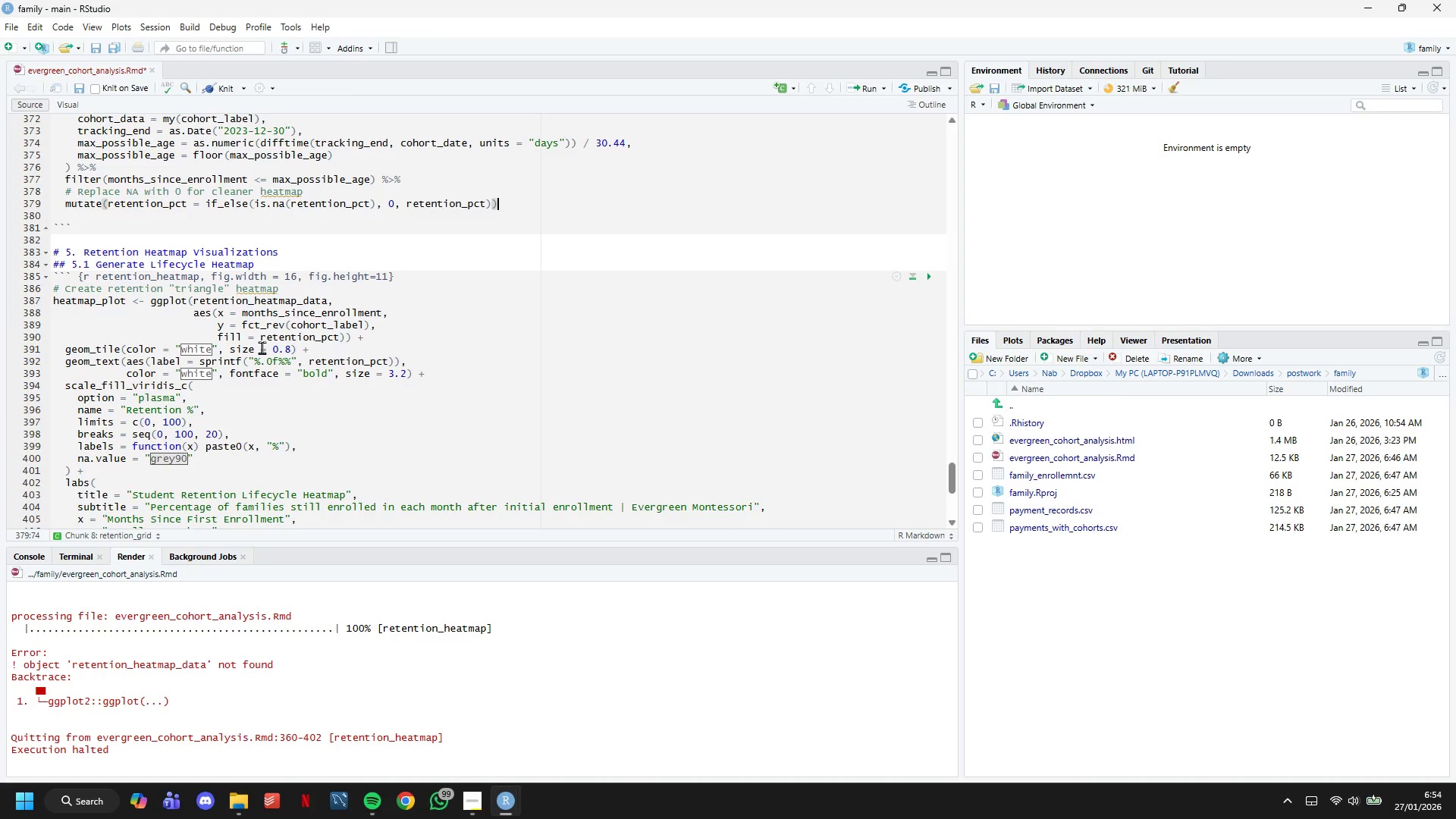 
scroll: coordinate [348, 475], scroll_direction: down, amount: 3.0
 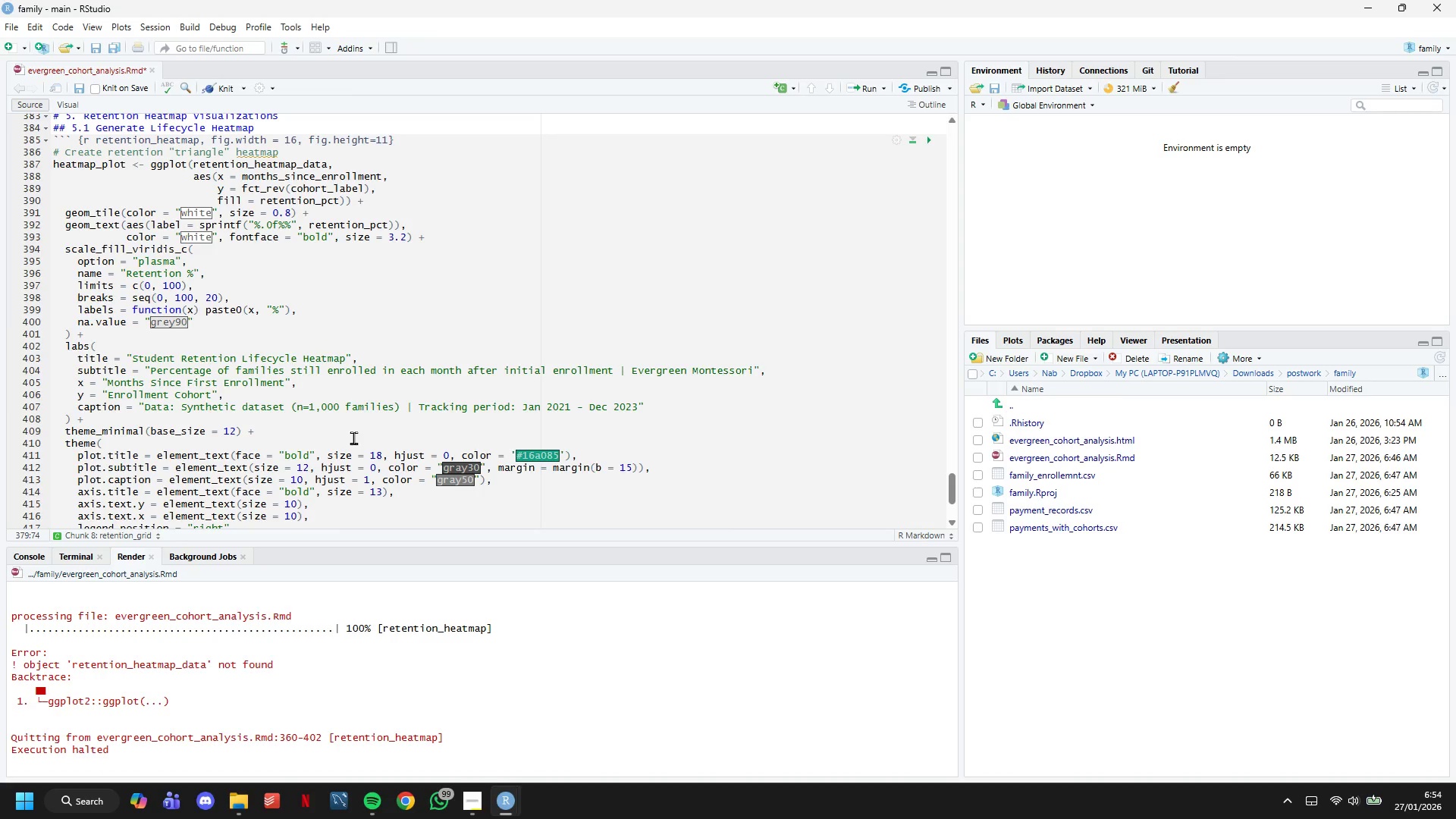 
wait(10.06)
 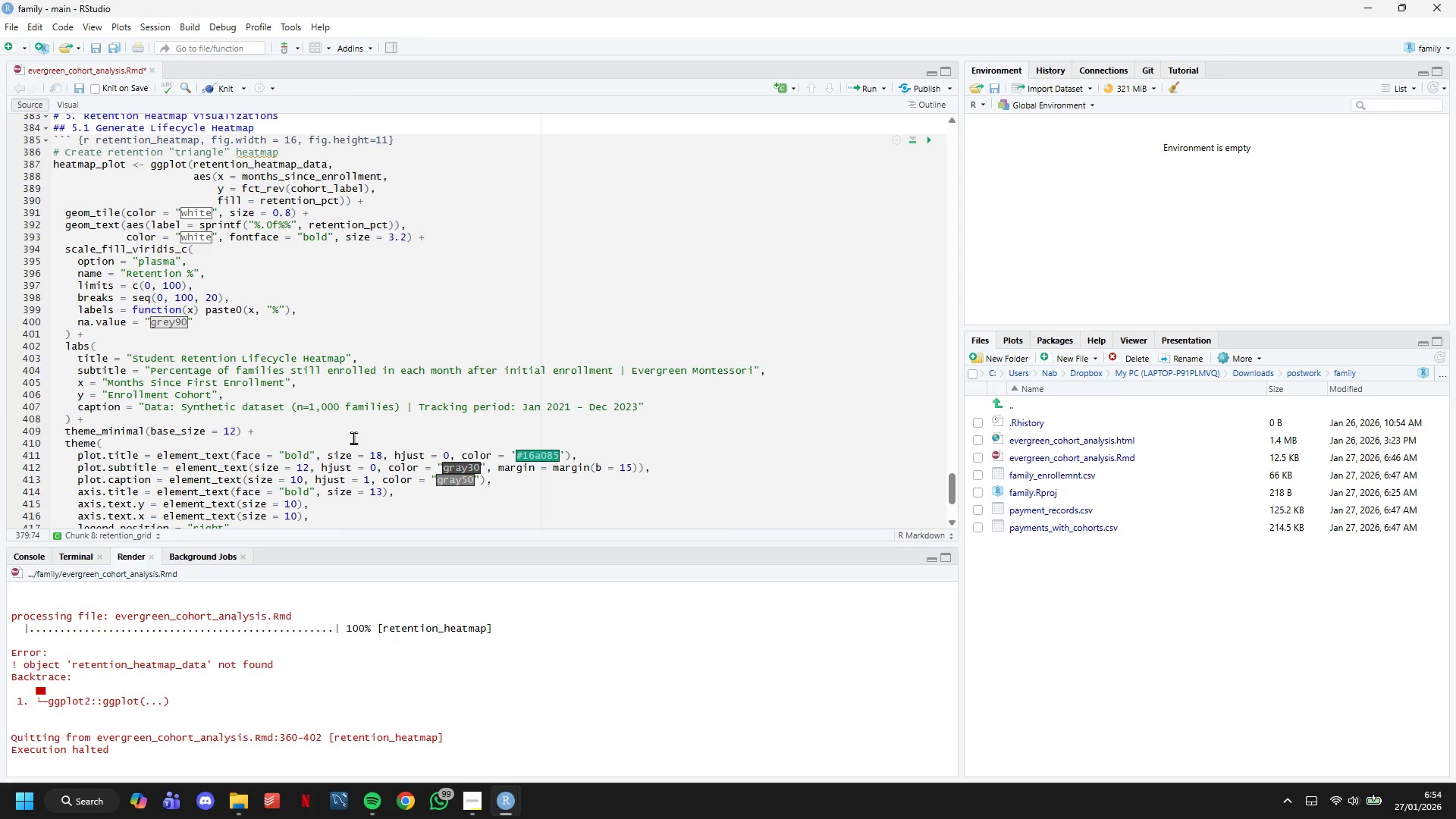 
scroll: coordinate [510, 396], scroll_direction: down, amount: 6.0
 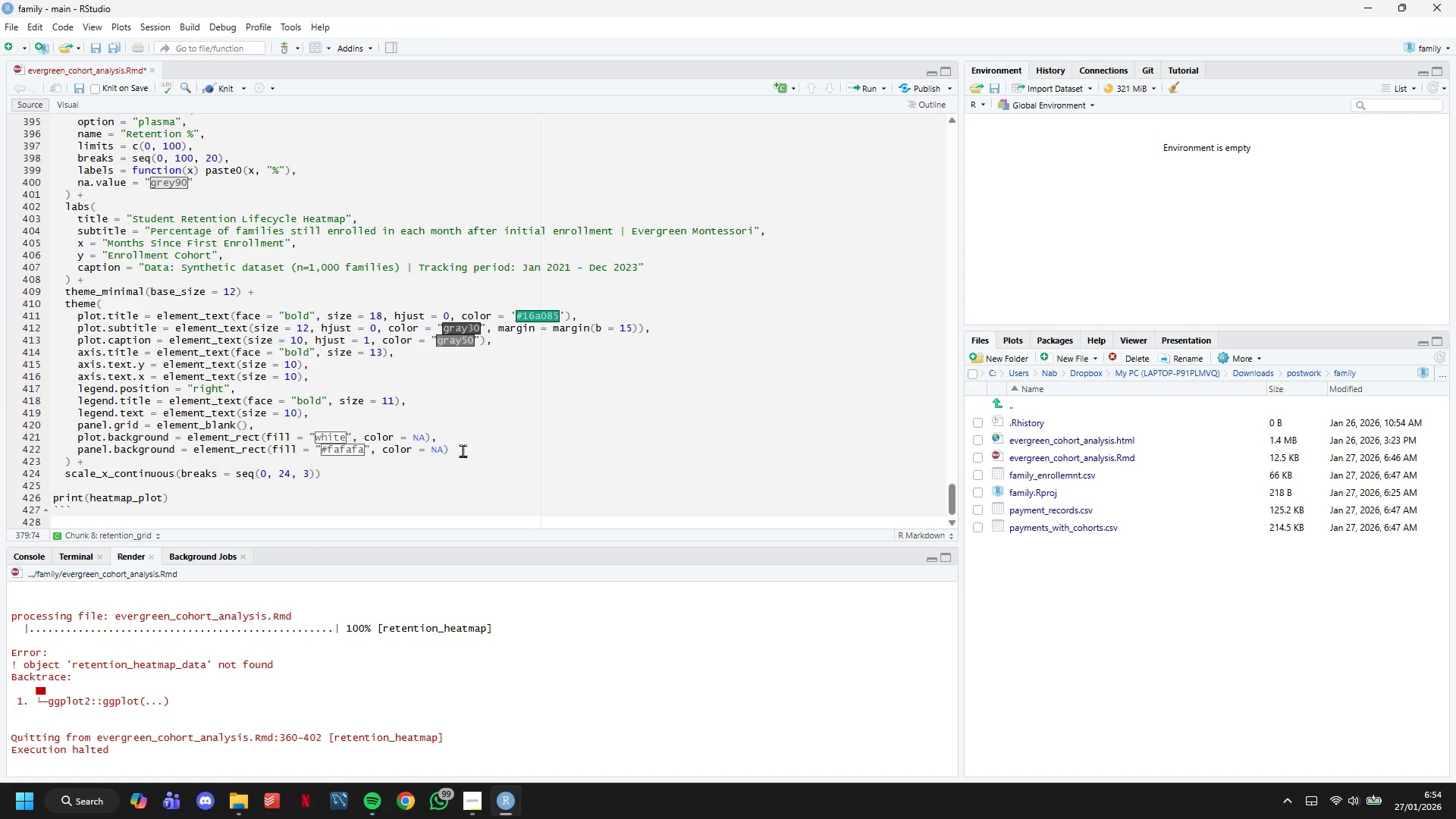 
left_click([398, 495])
 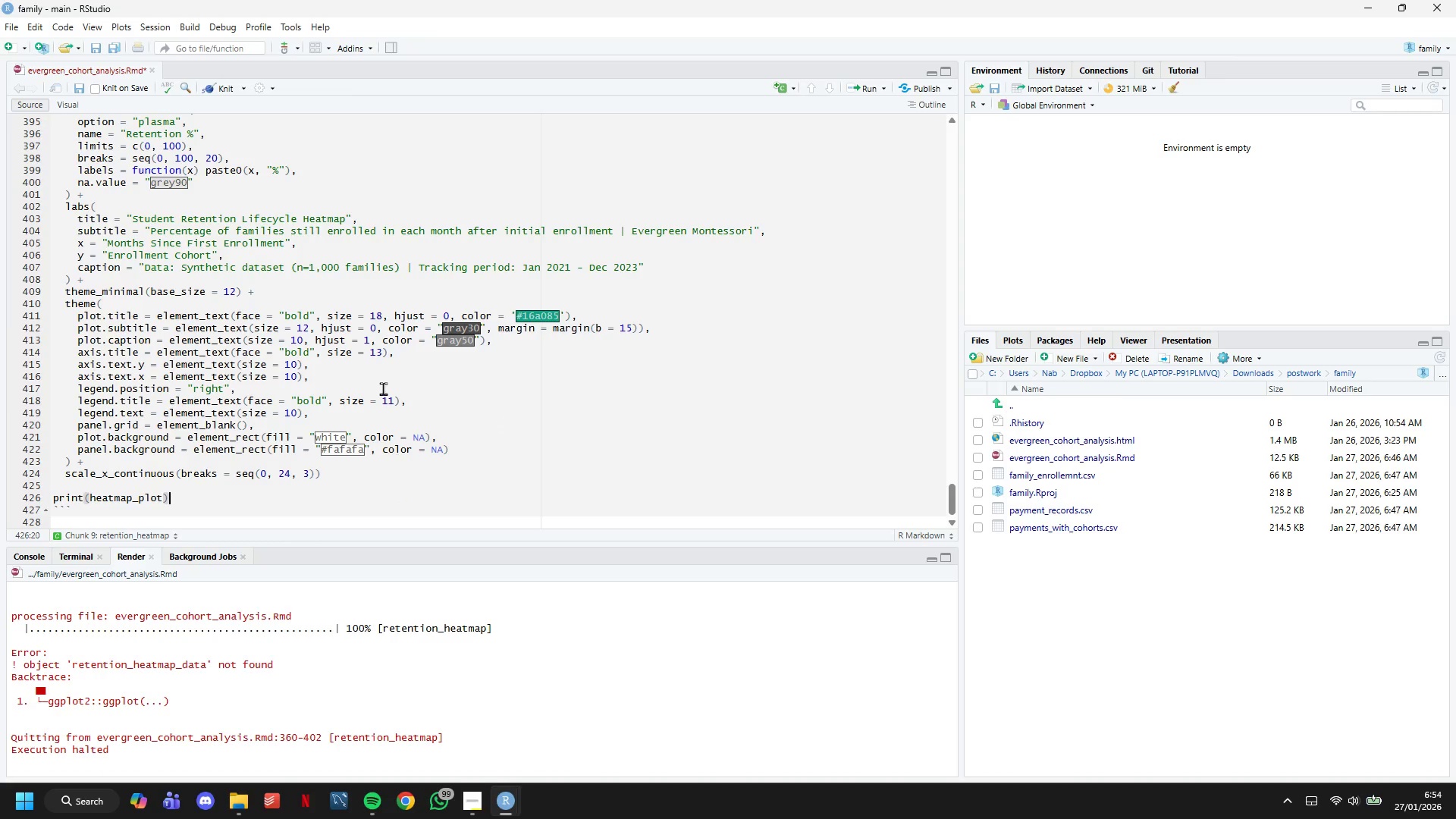 
scroll: coordinate [378, 374], scroll_direction: up, amount: 3.0
 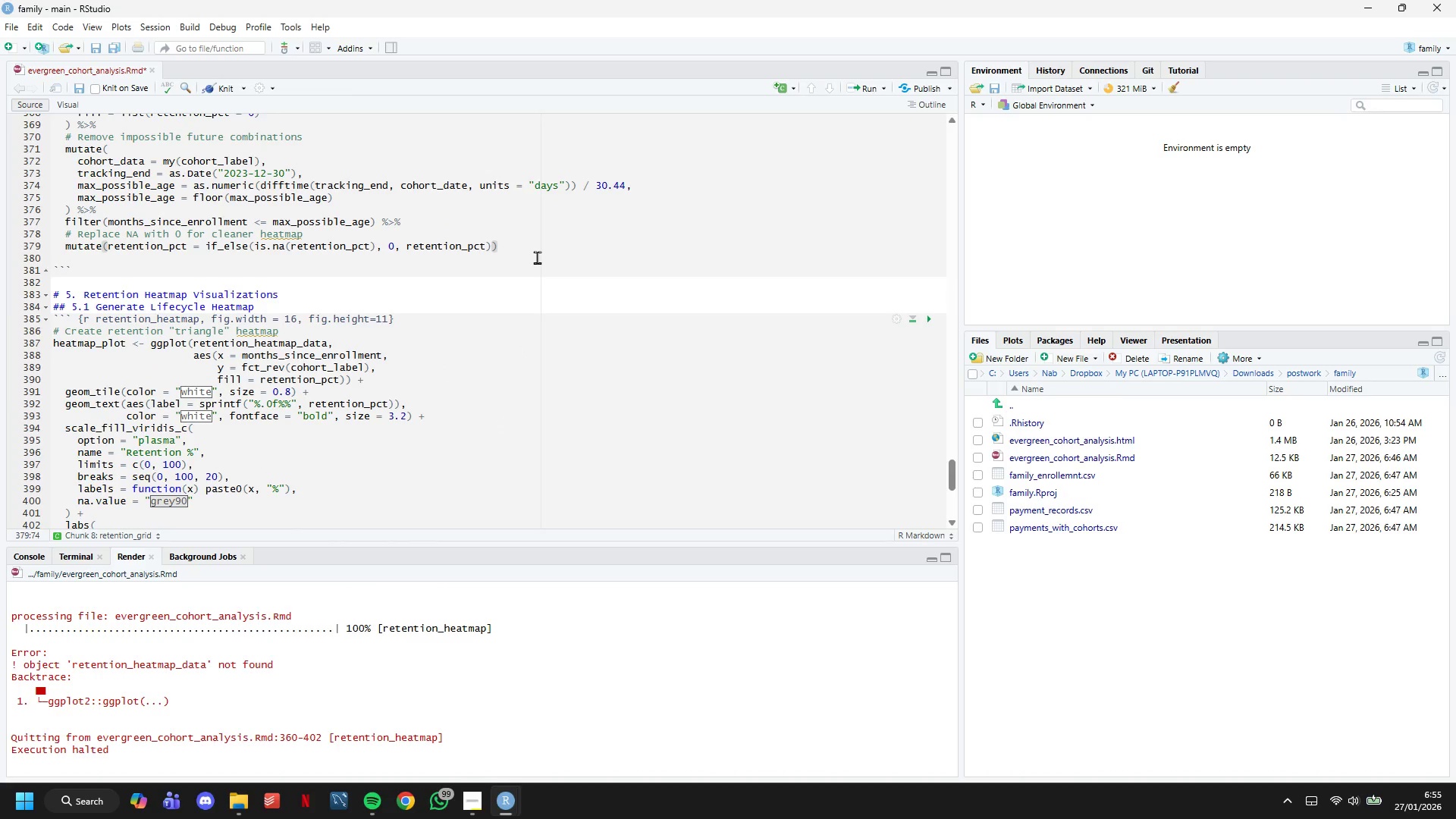 
wait(5.91)
 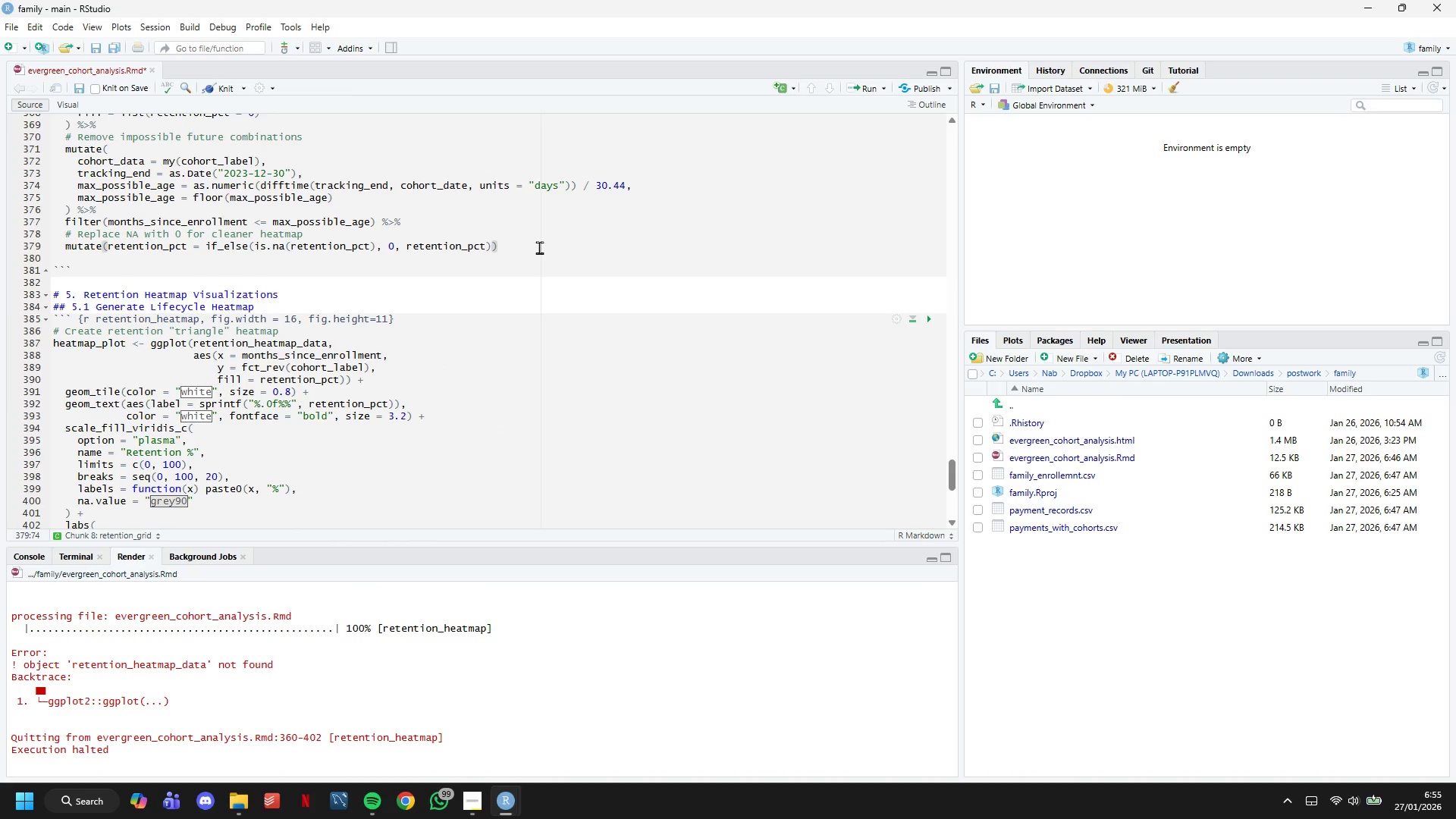 
key(Enter)
 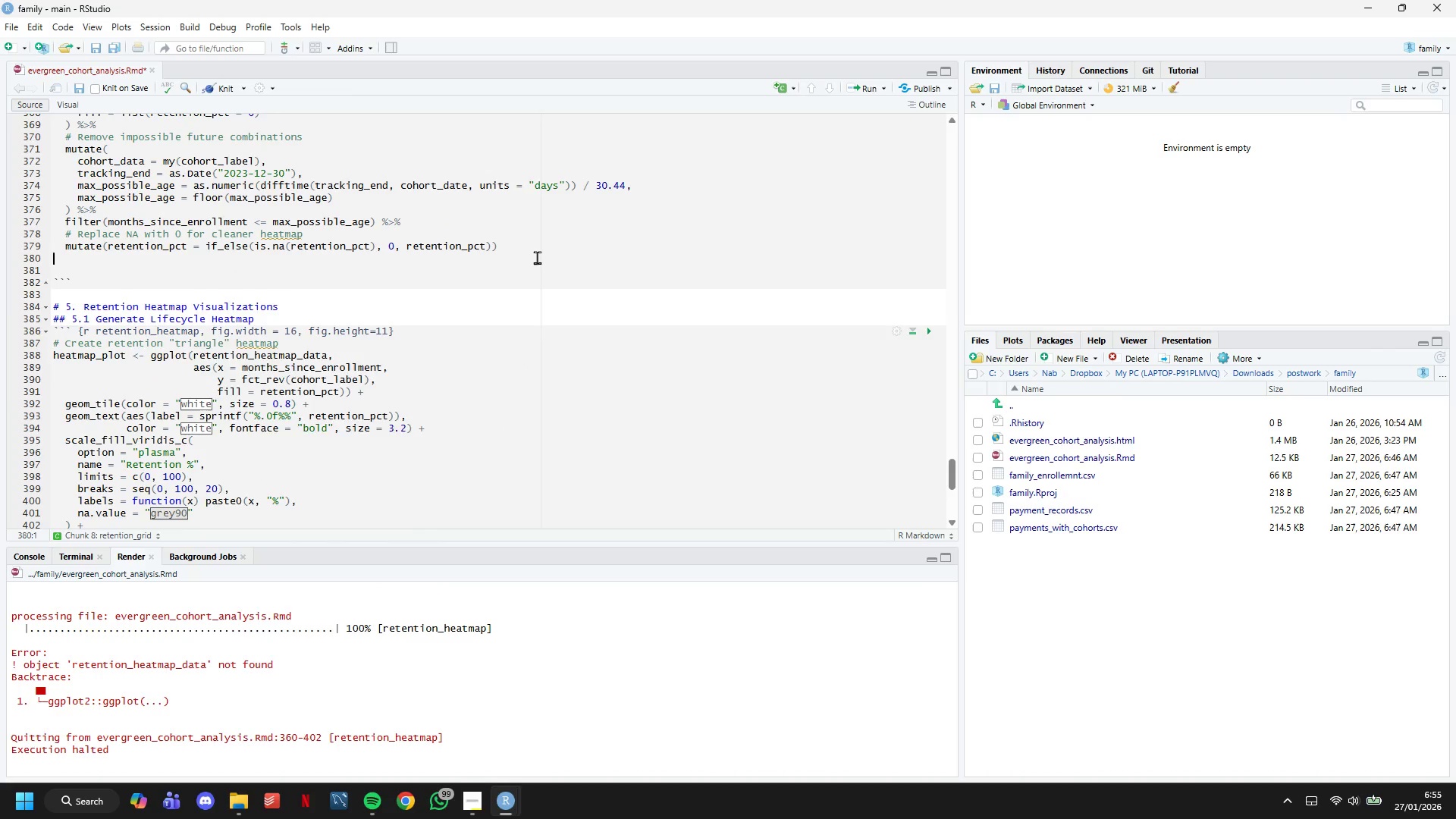 
key(Enter)
 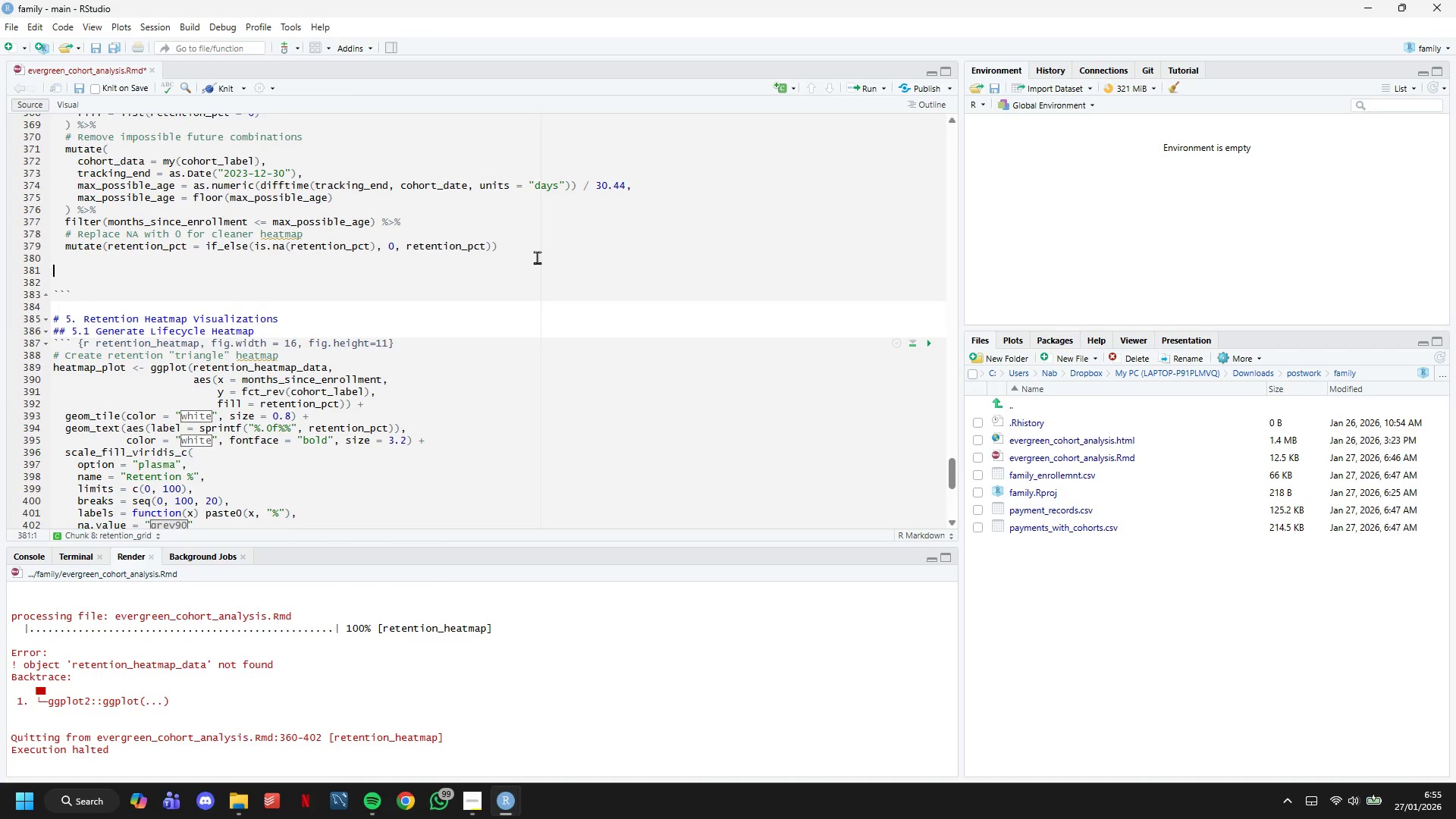 
type(cat()
 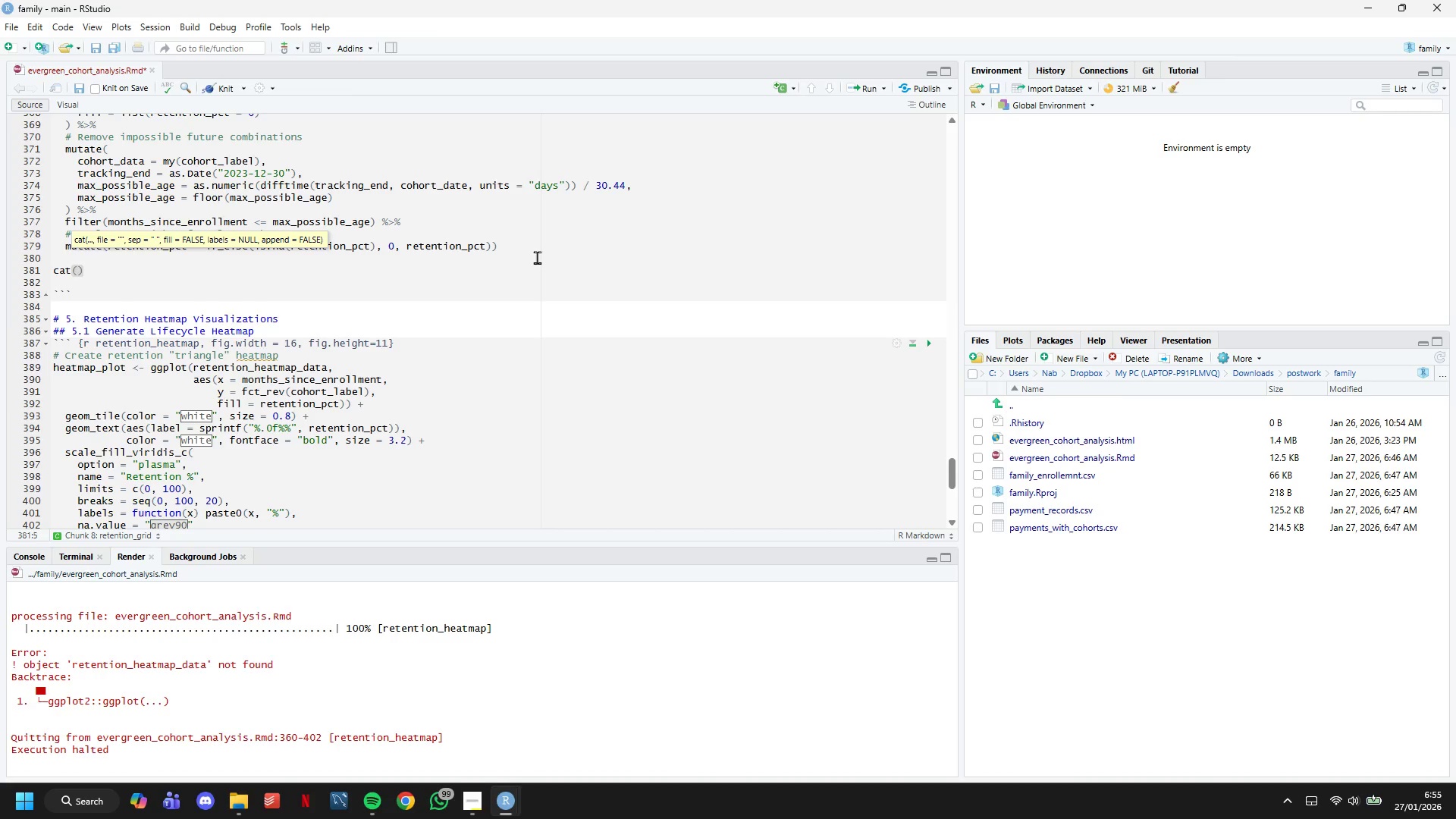 
hold_key(key=ShiftLeft, duration=0.33)
 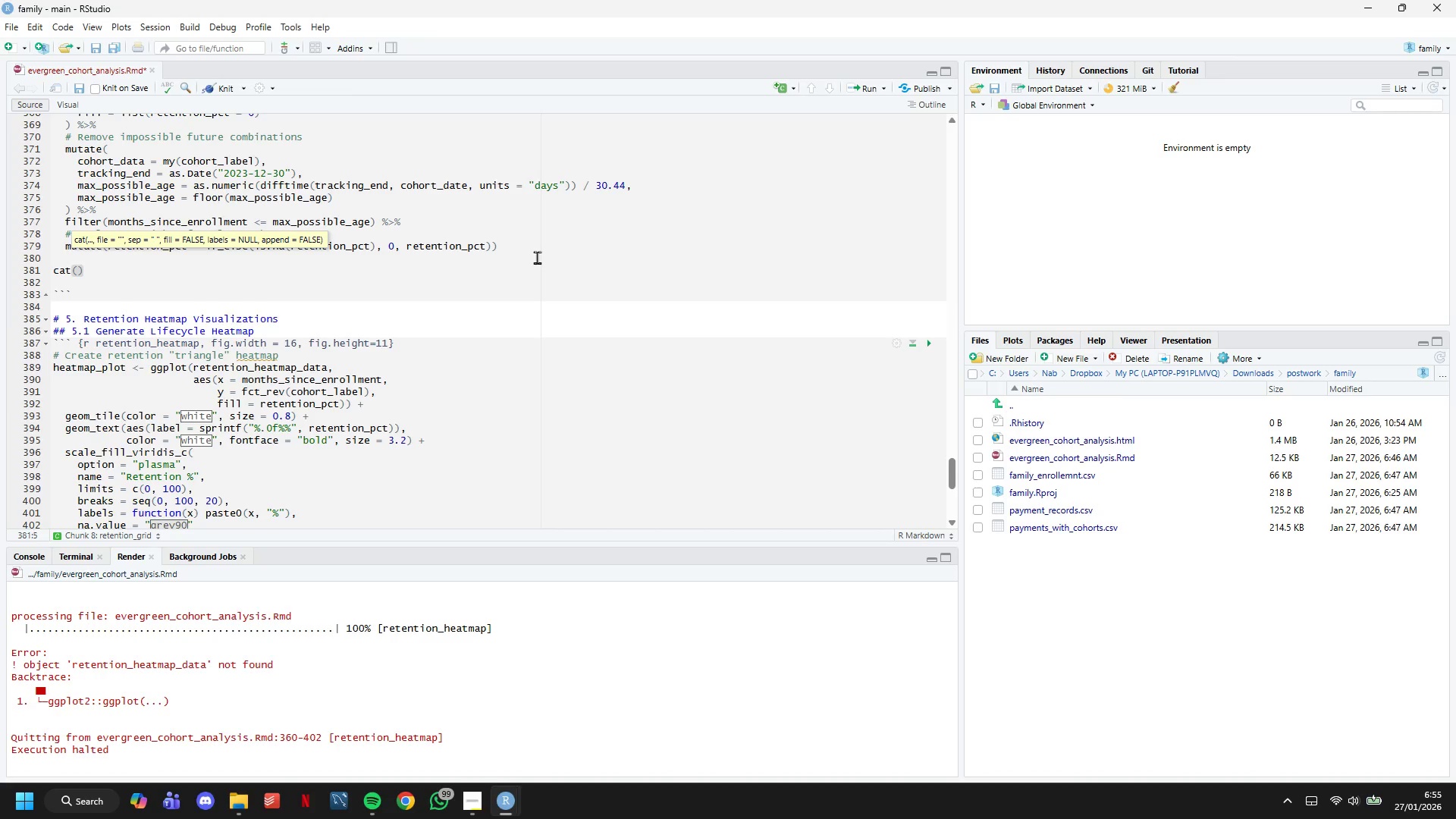 
type(sprintf("n)
 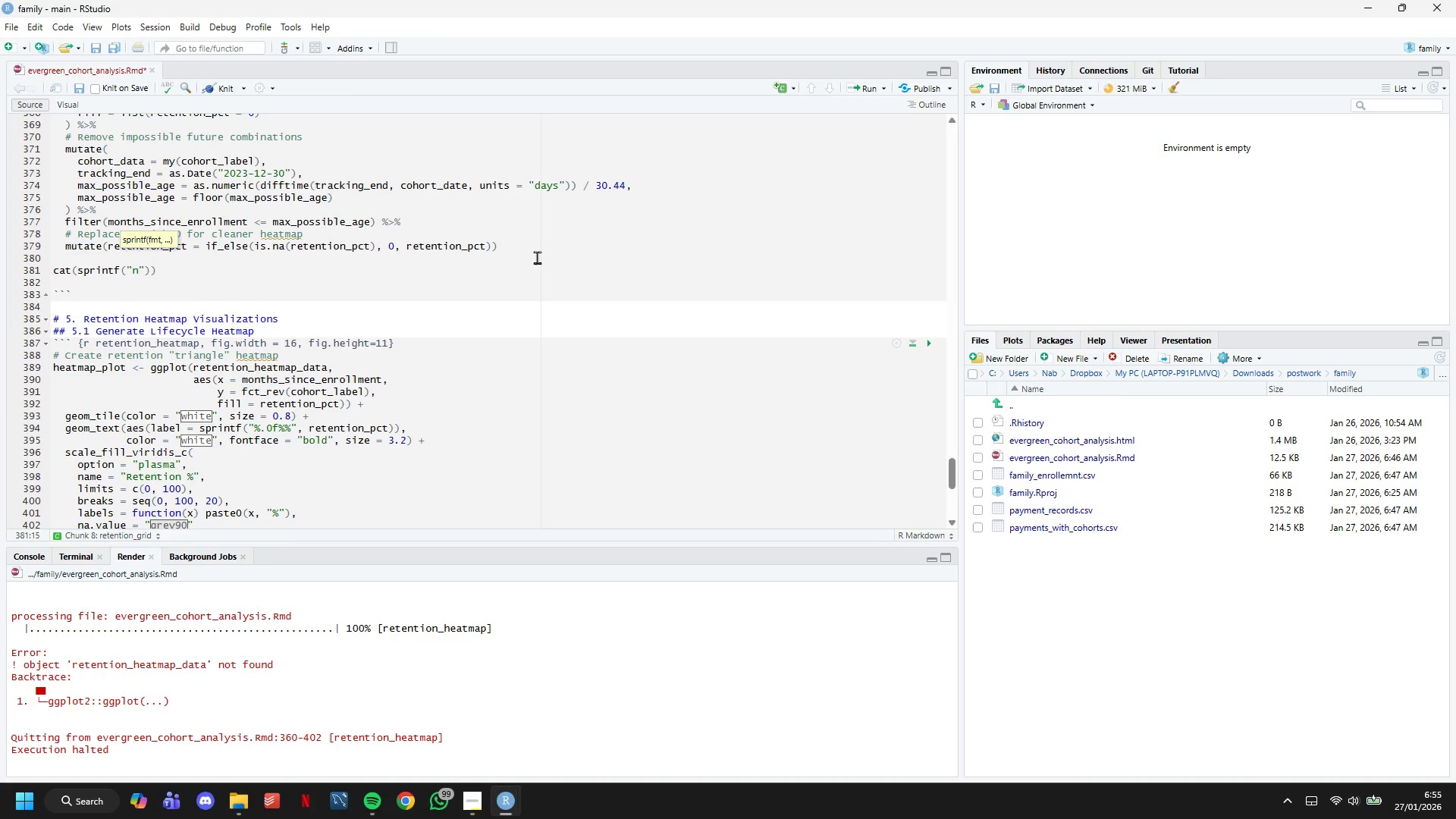 
key(ArrowLeft)
 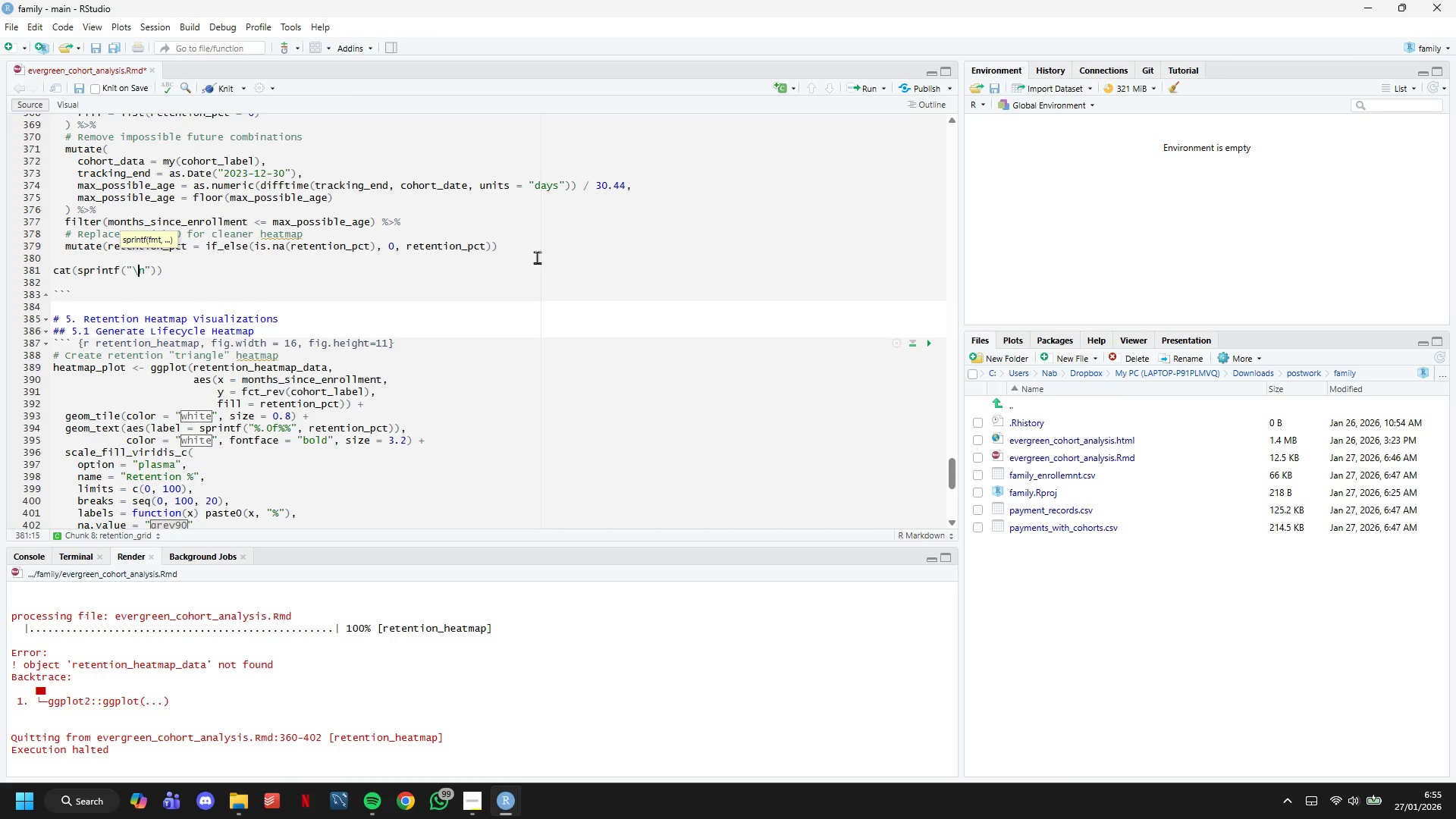 
key(Backslash)
 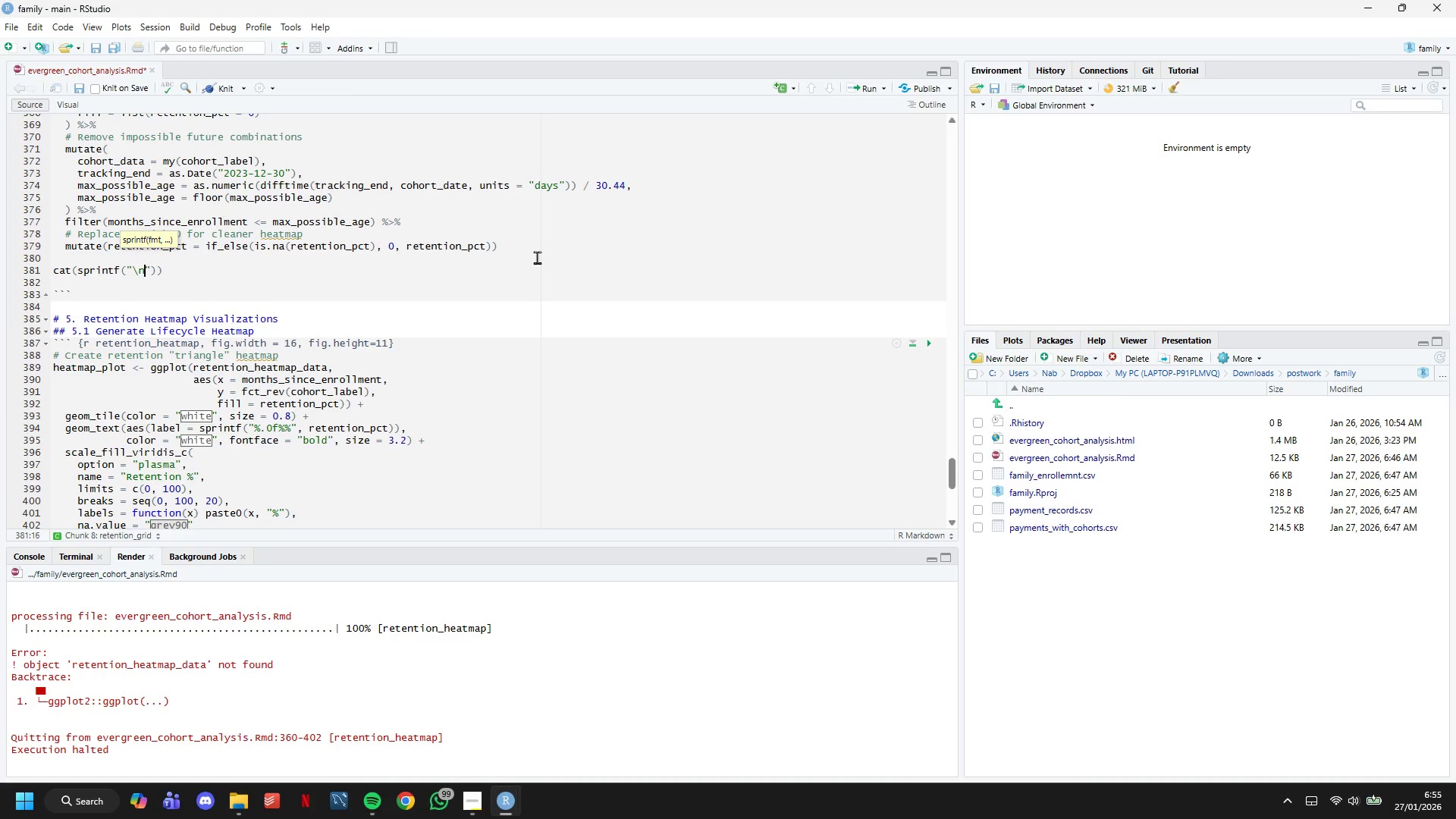 
key(ArrowRight)
 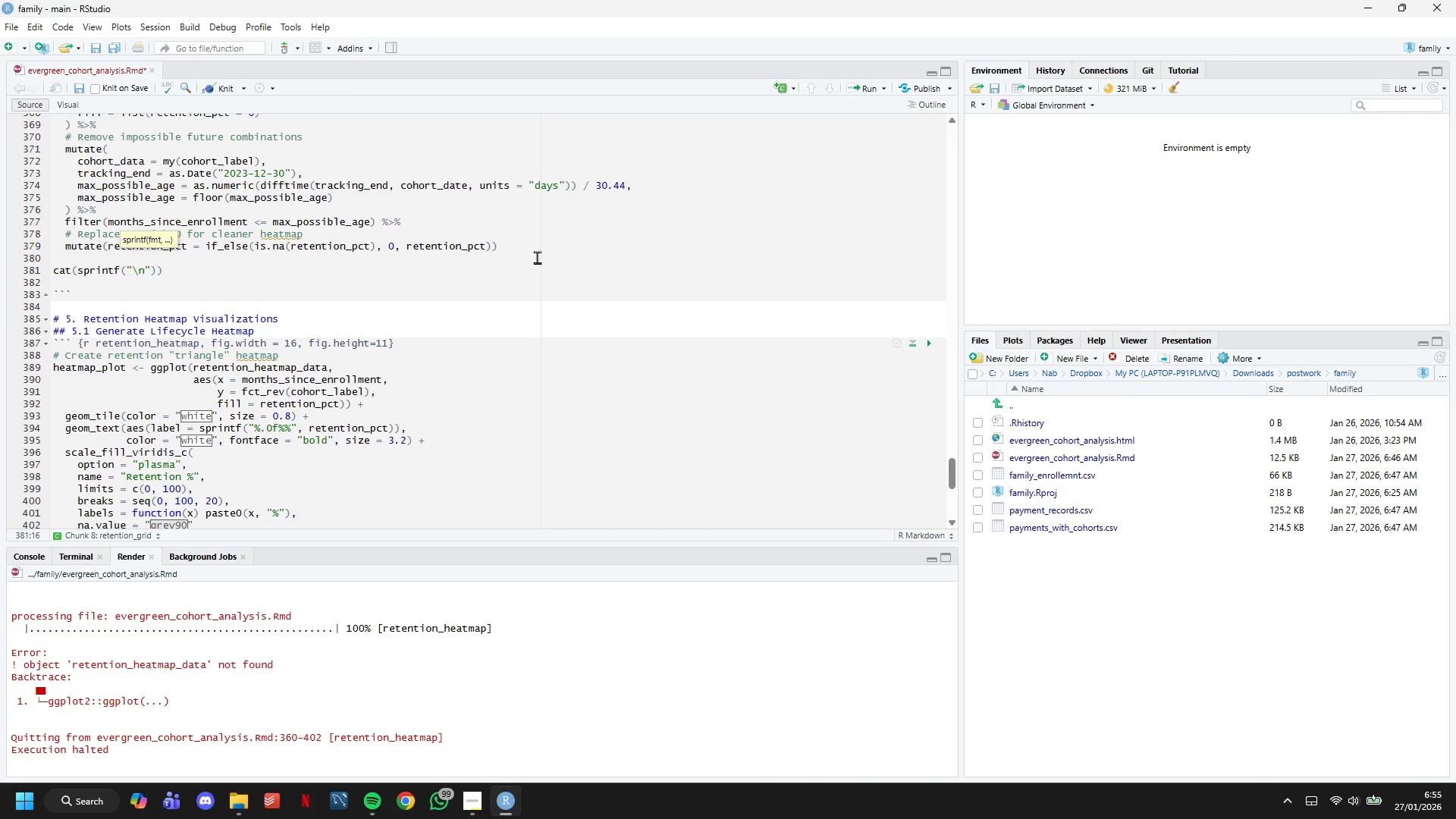 
type( Complete retention grid created: %d cells\n)
 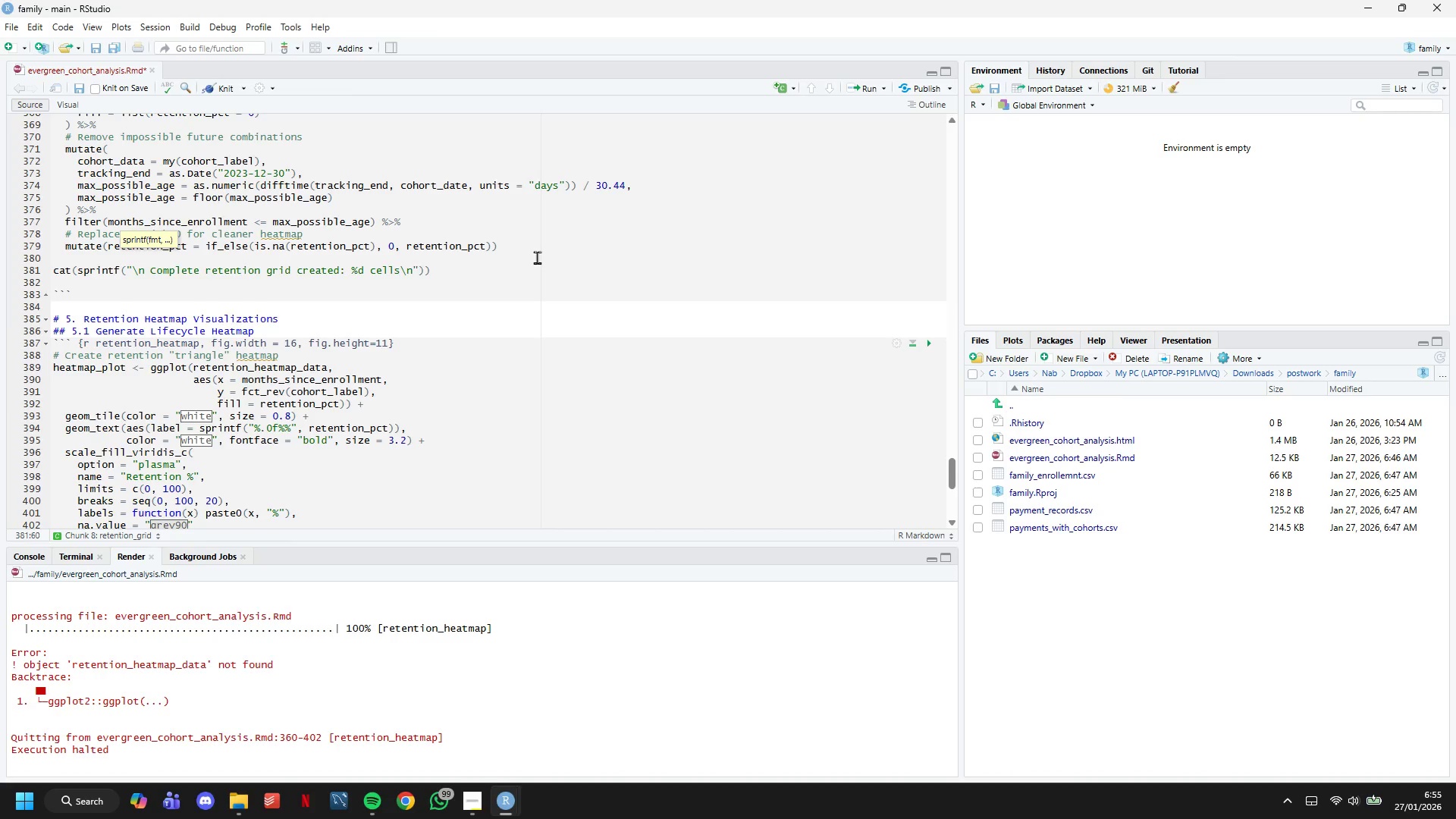 
key(ArrowRight)
 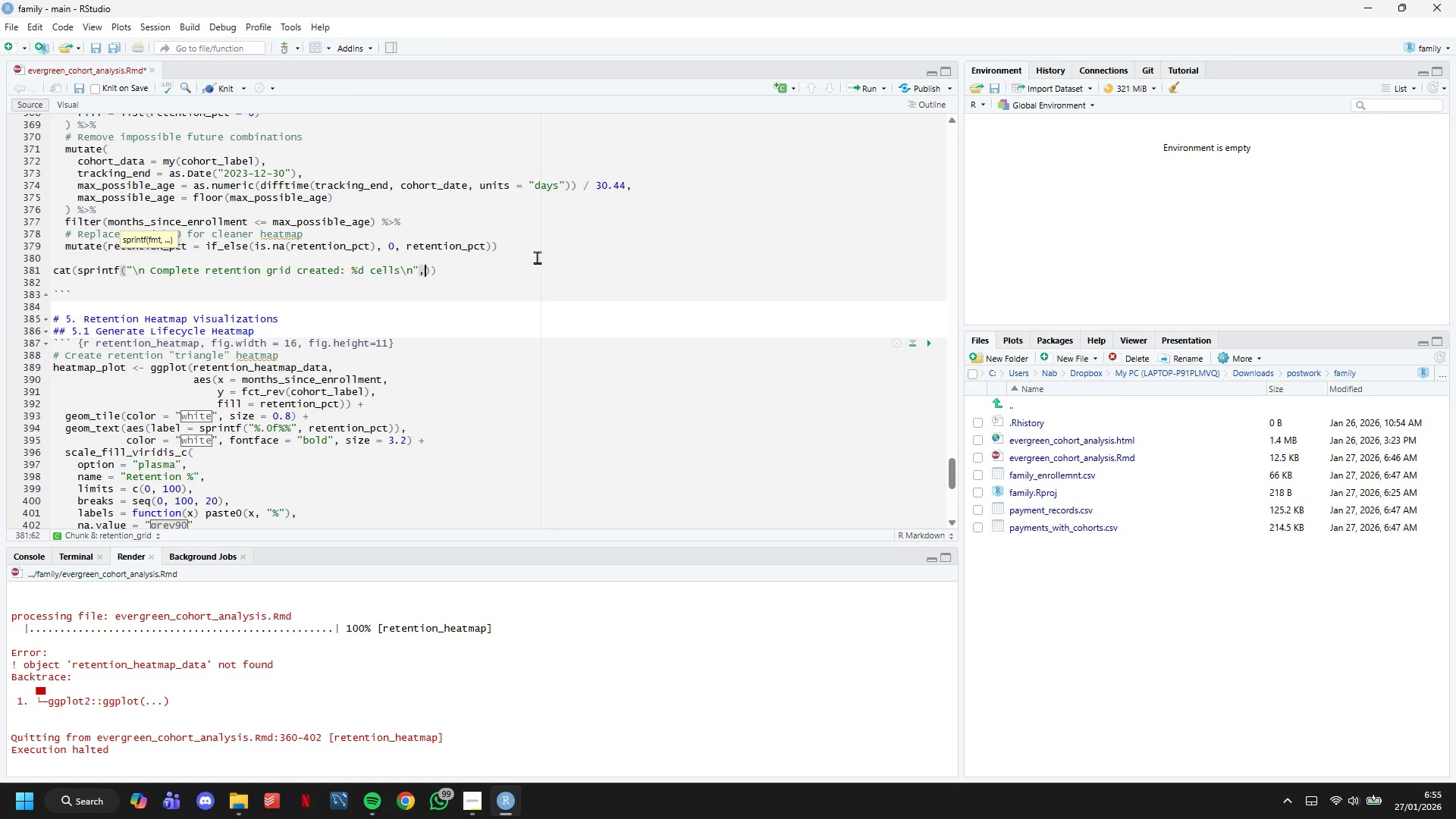 
key(Comma)
 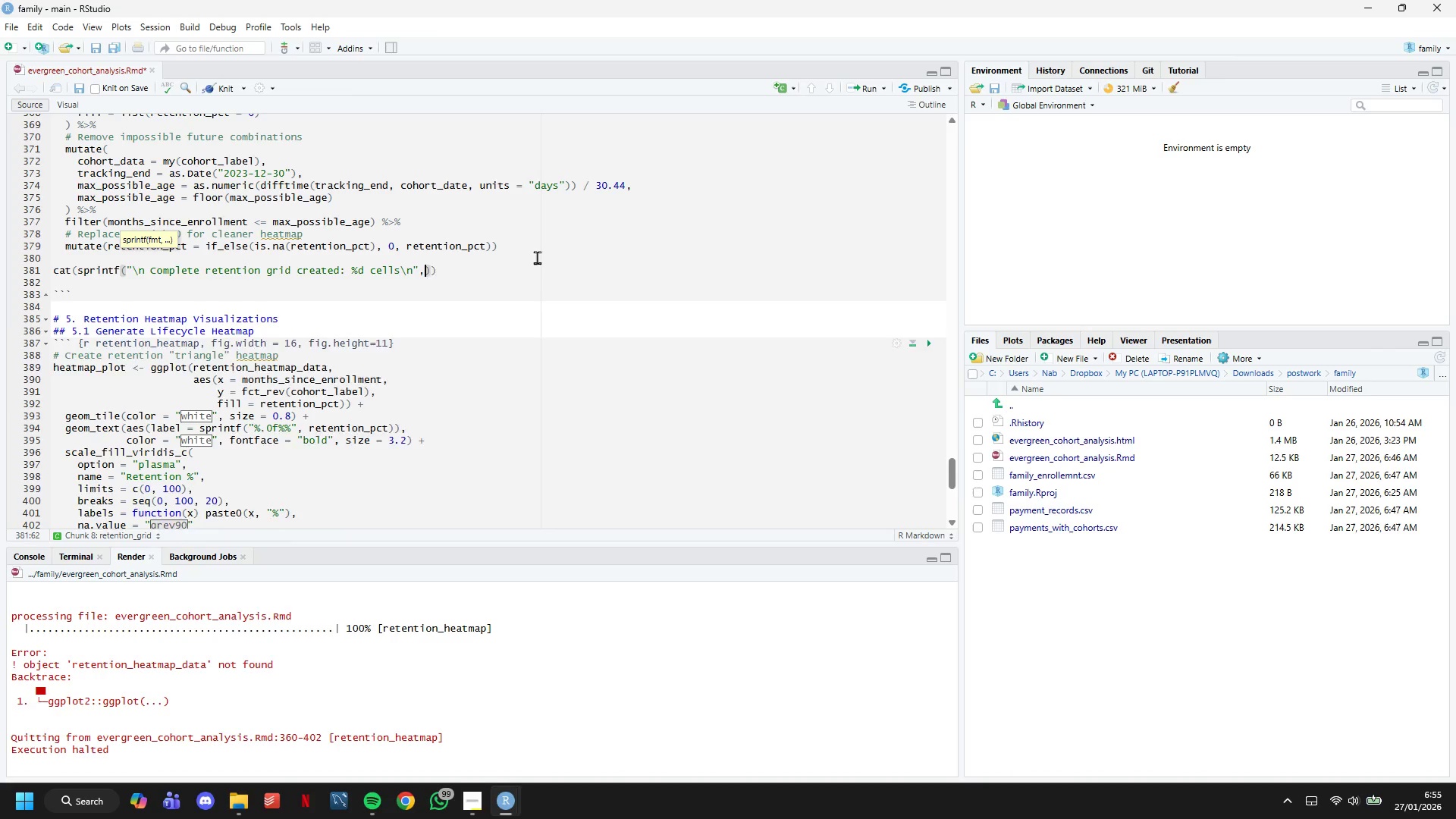 
key(Enter)
 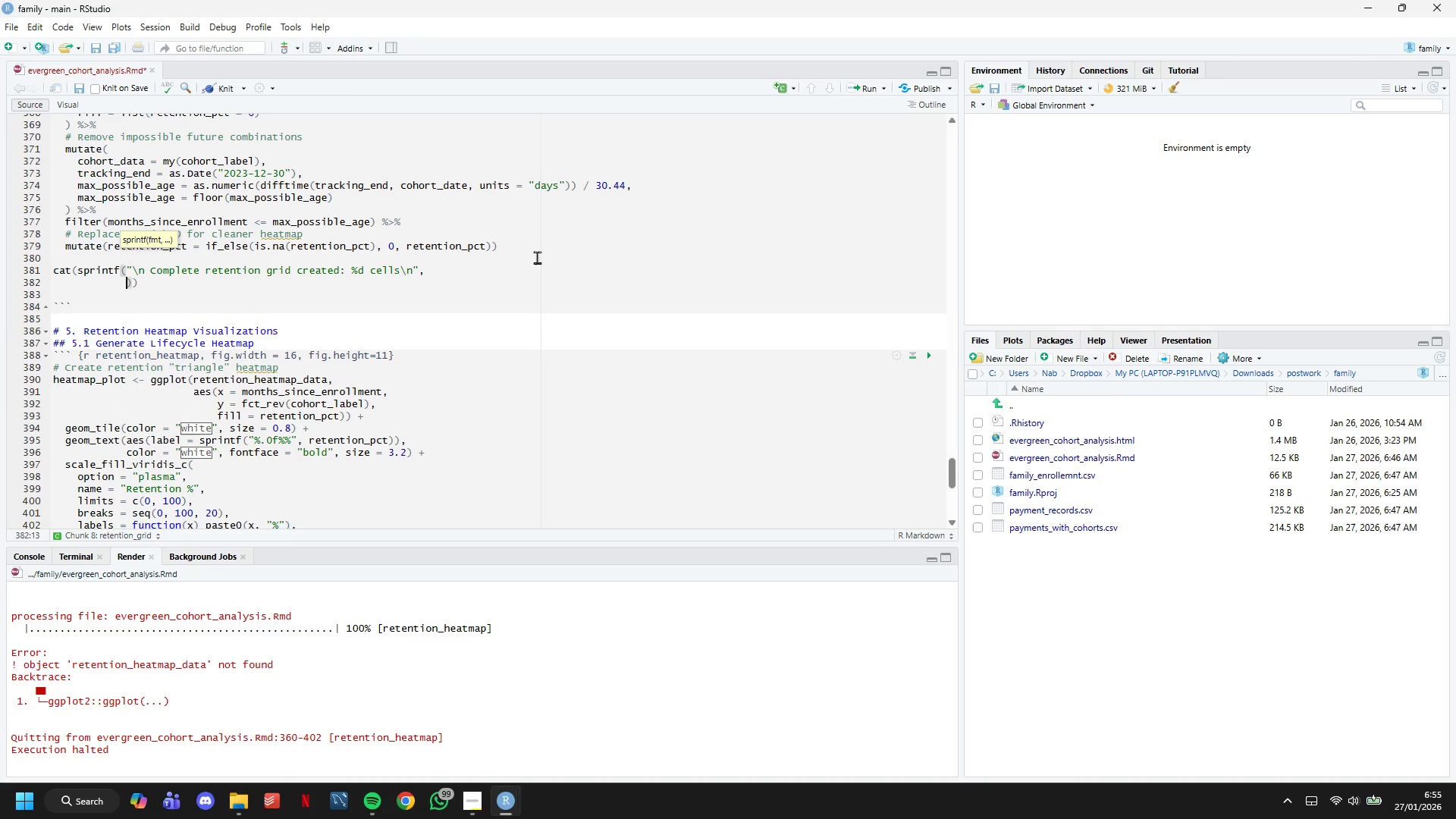 
type(nrow(retention_heatmap_data)
 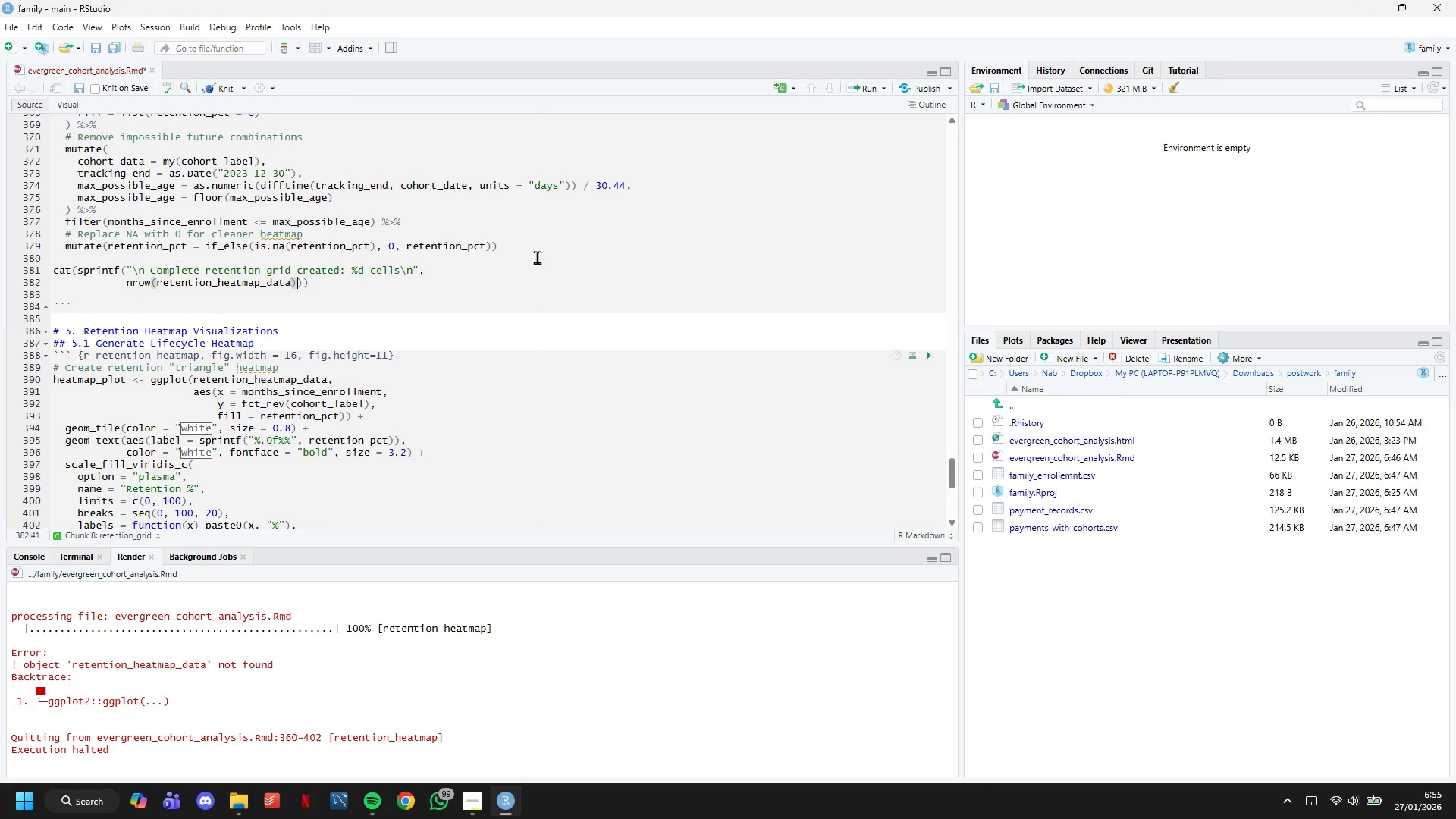 
 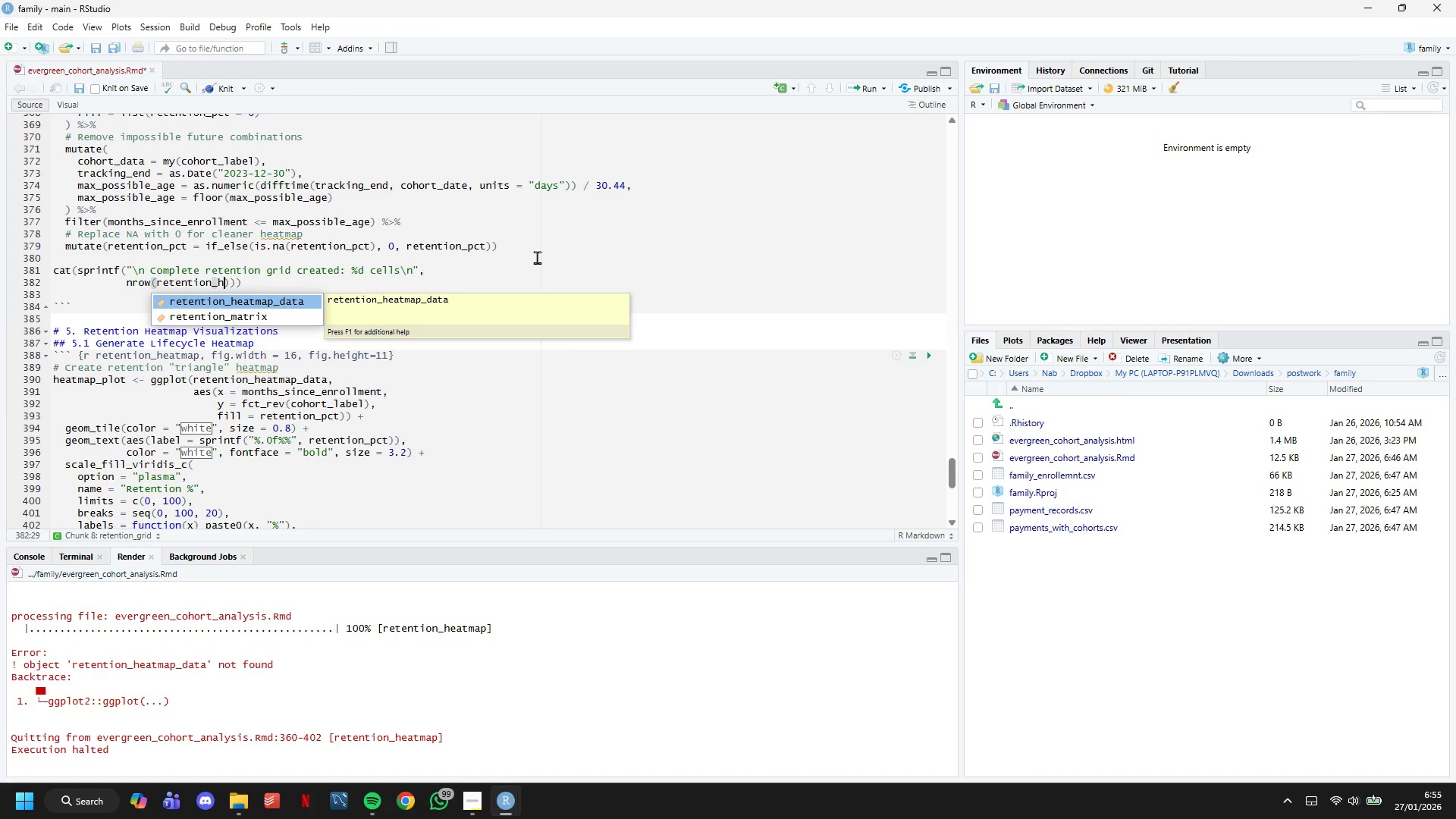 
key(ArrowRight)
 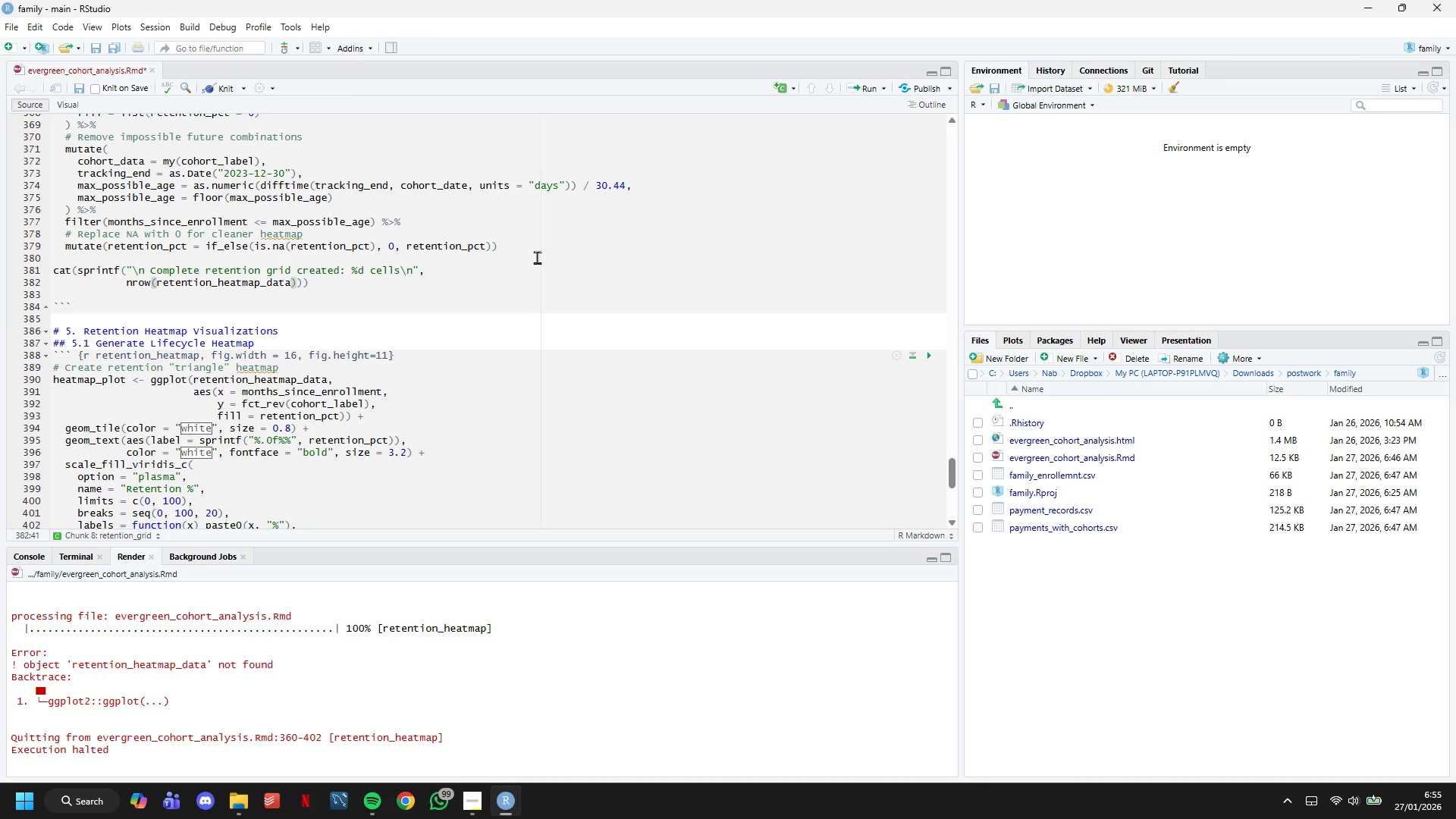 
key(ArrowRight)
 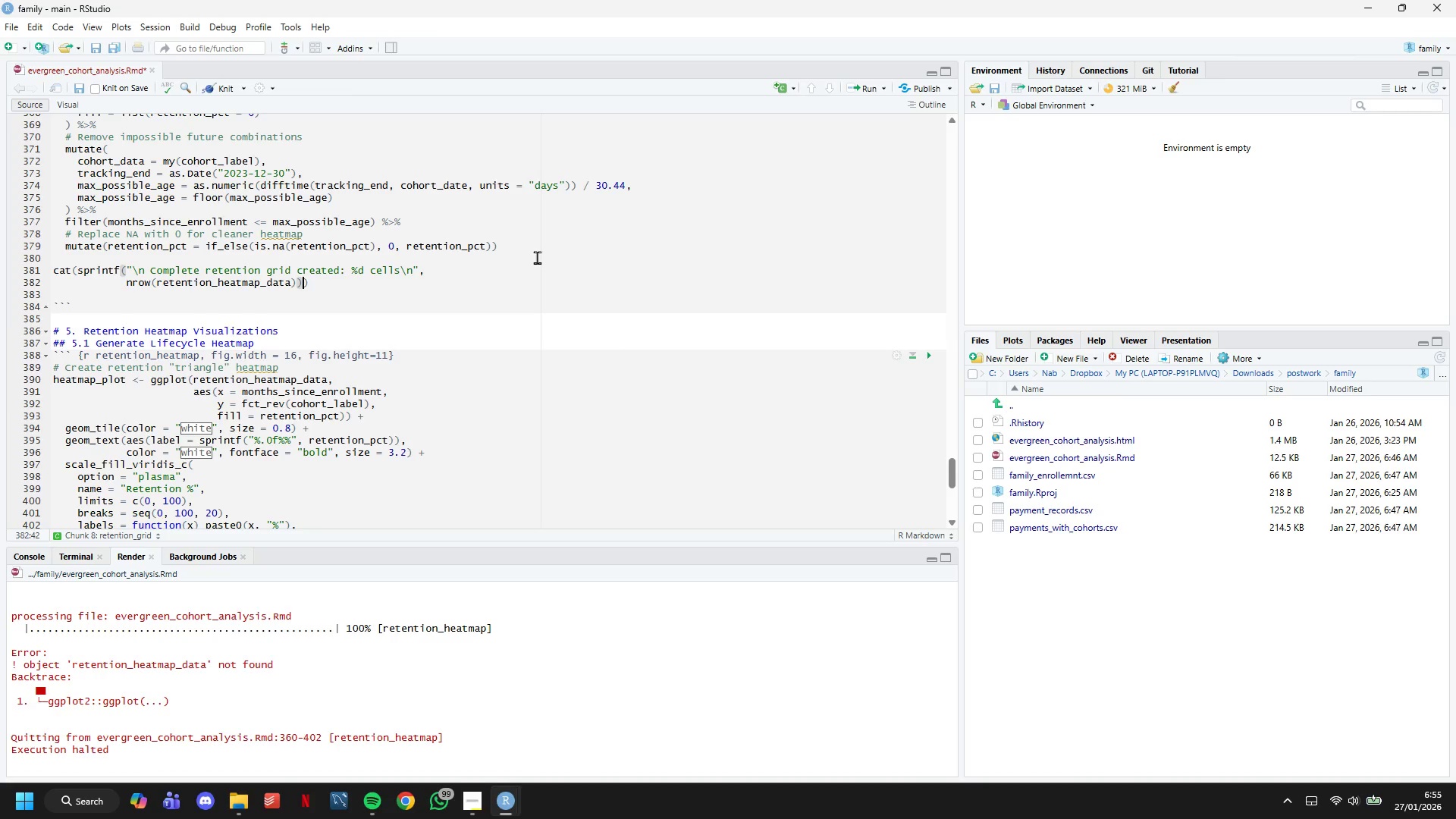 
key(ArrowRight)
 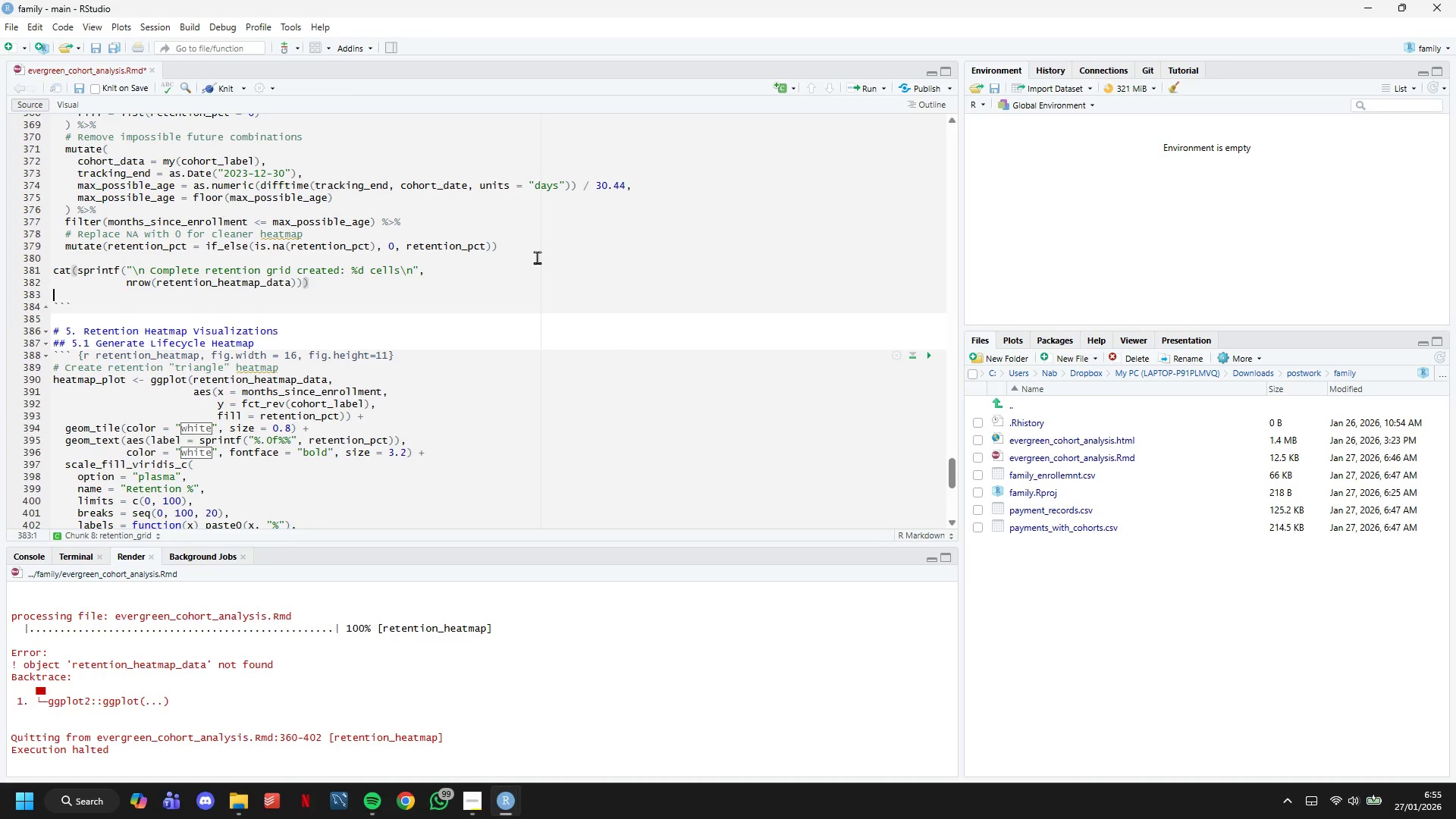 
key(ArrowDown)
 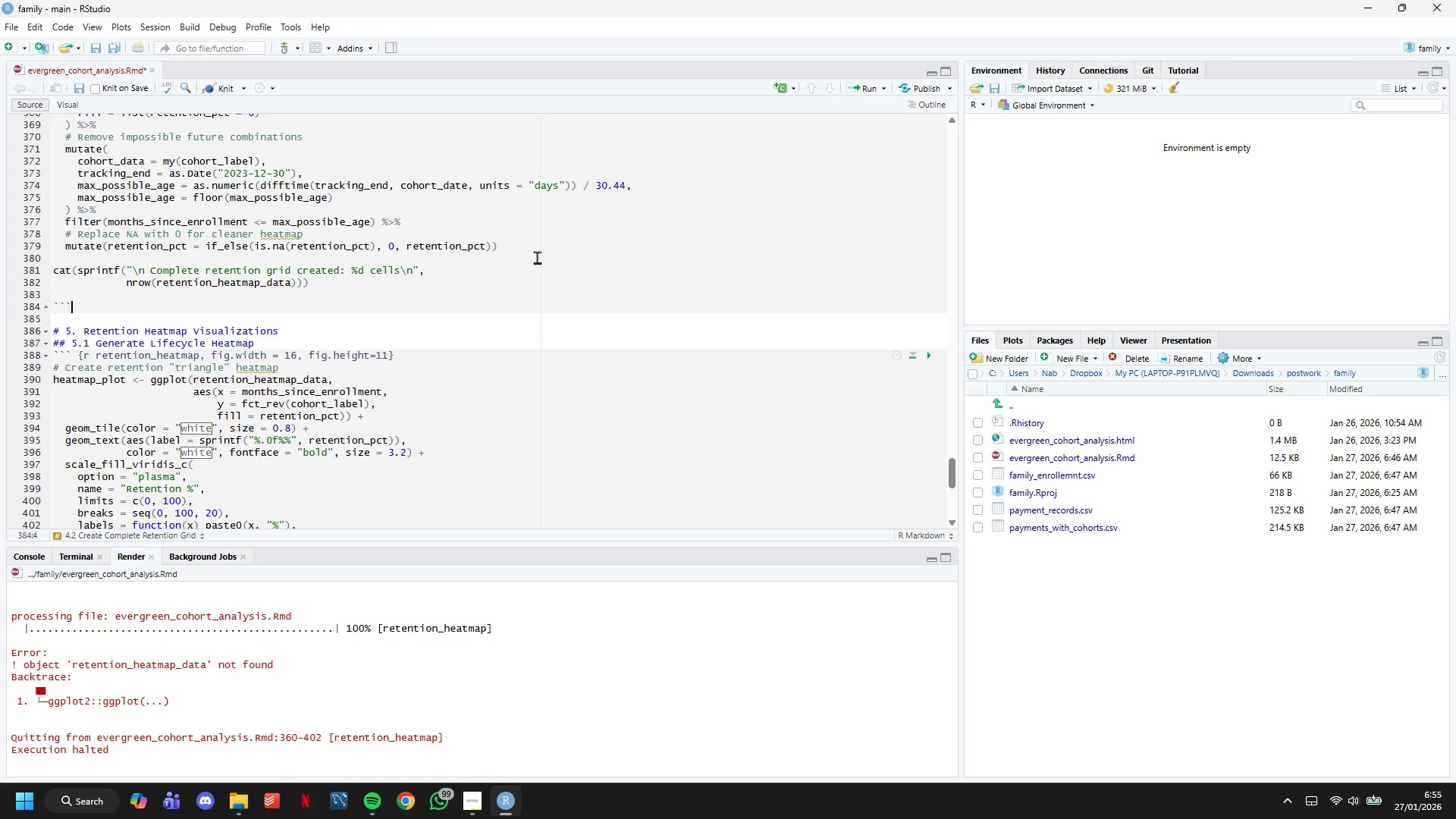 
key(ArrowDown)
 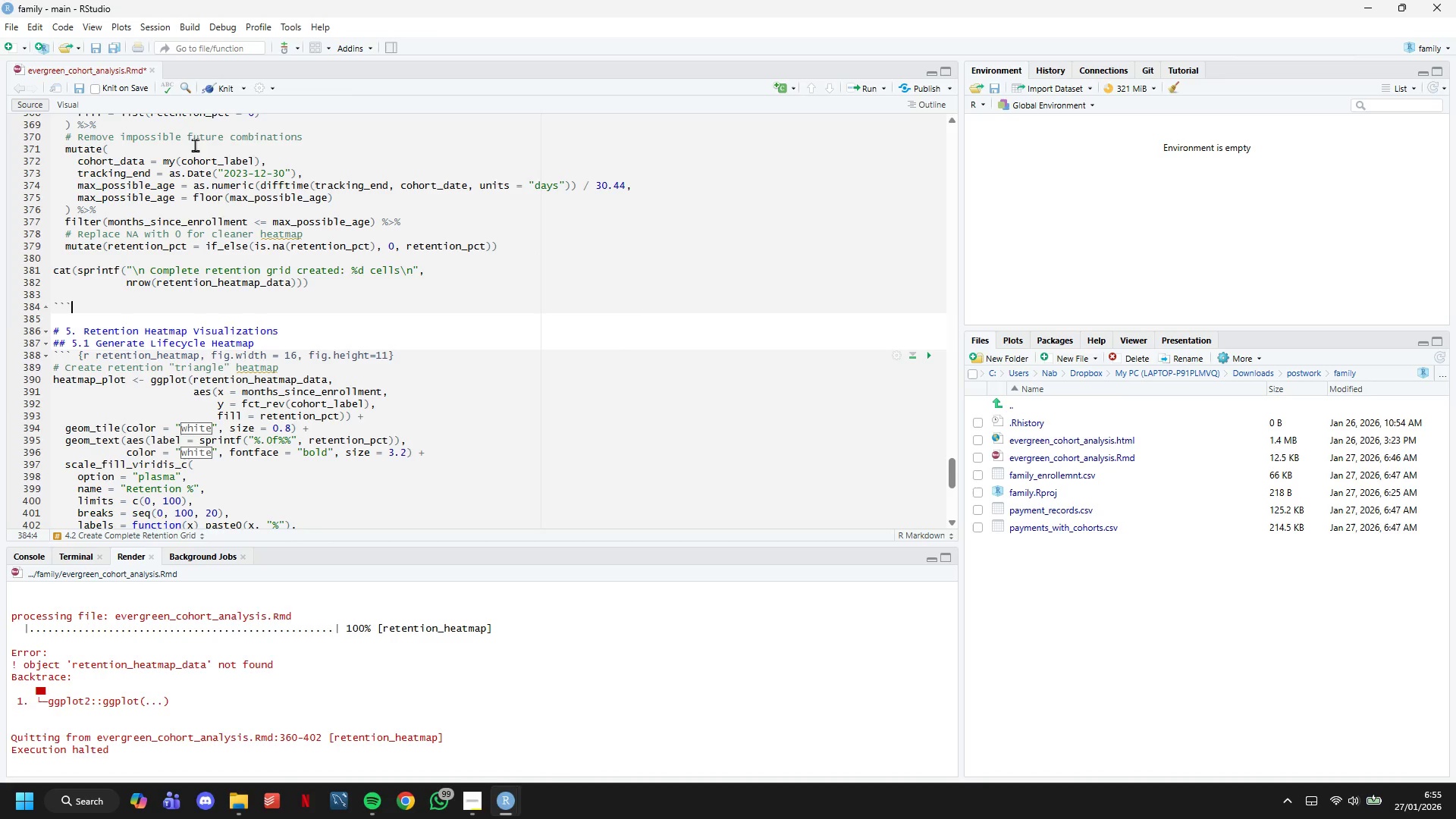 
left_click([220, 90])
 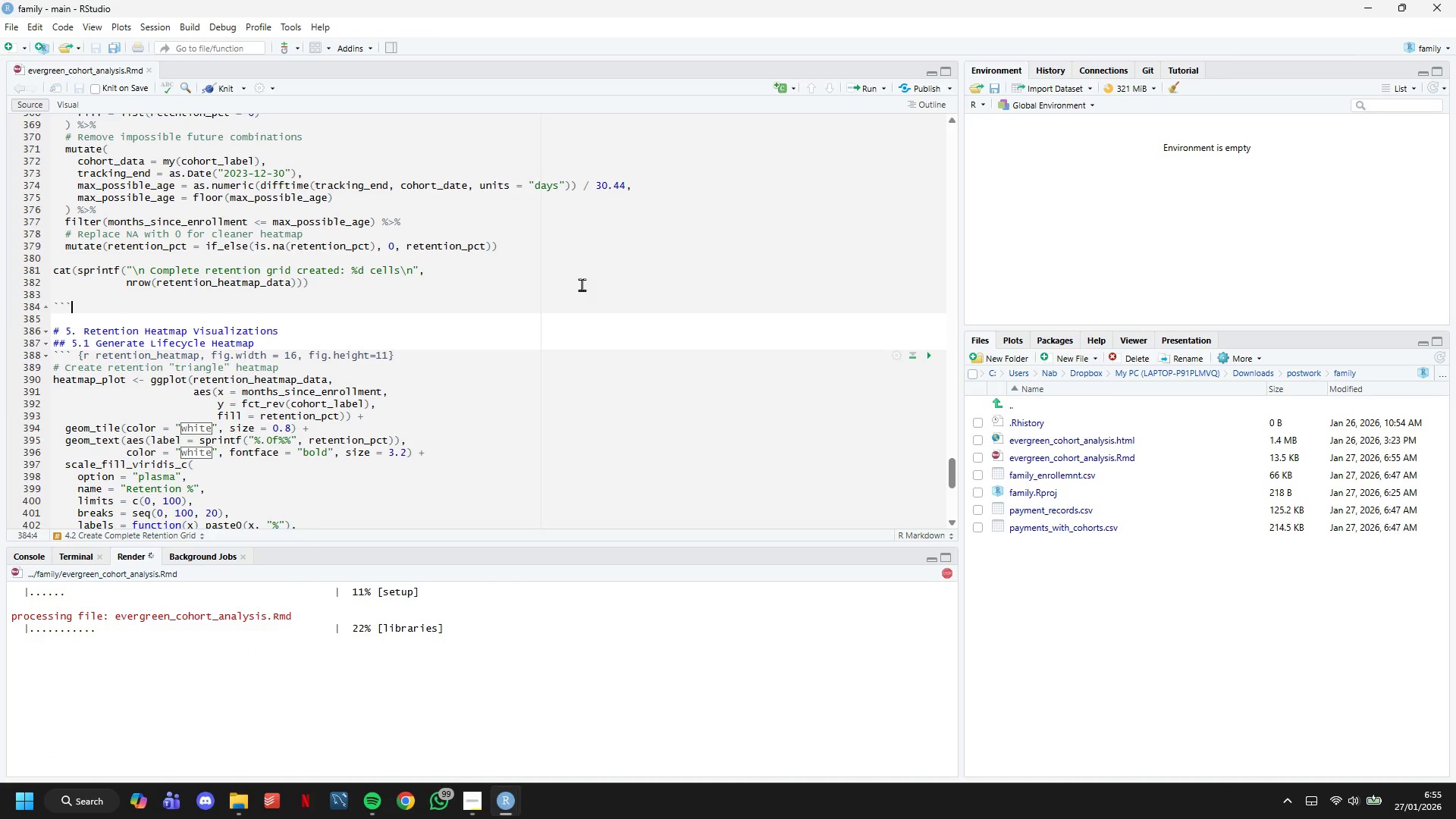 
scroll: coordinate [582, 284], scroll_direction: down, amount: 10.0
 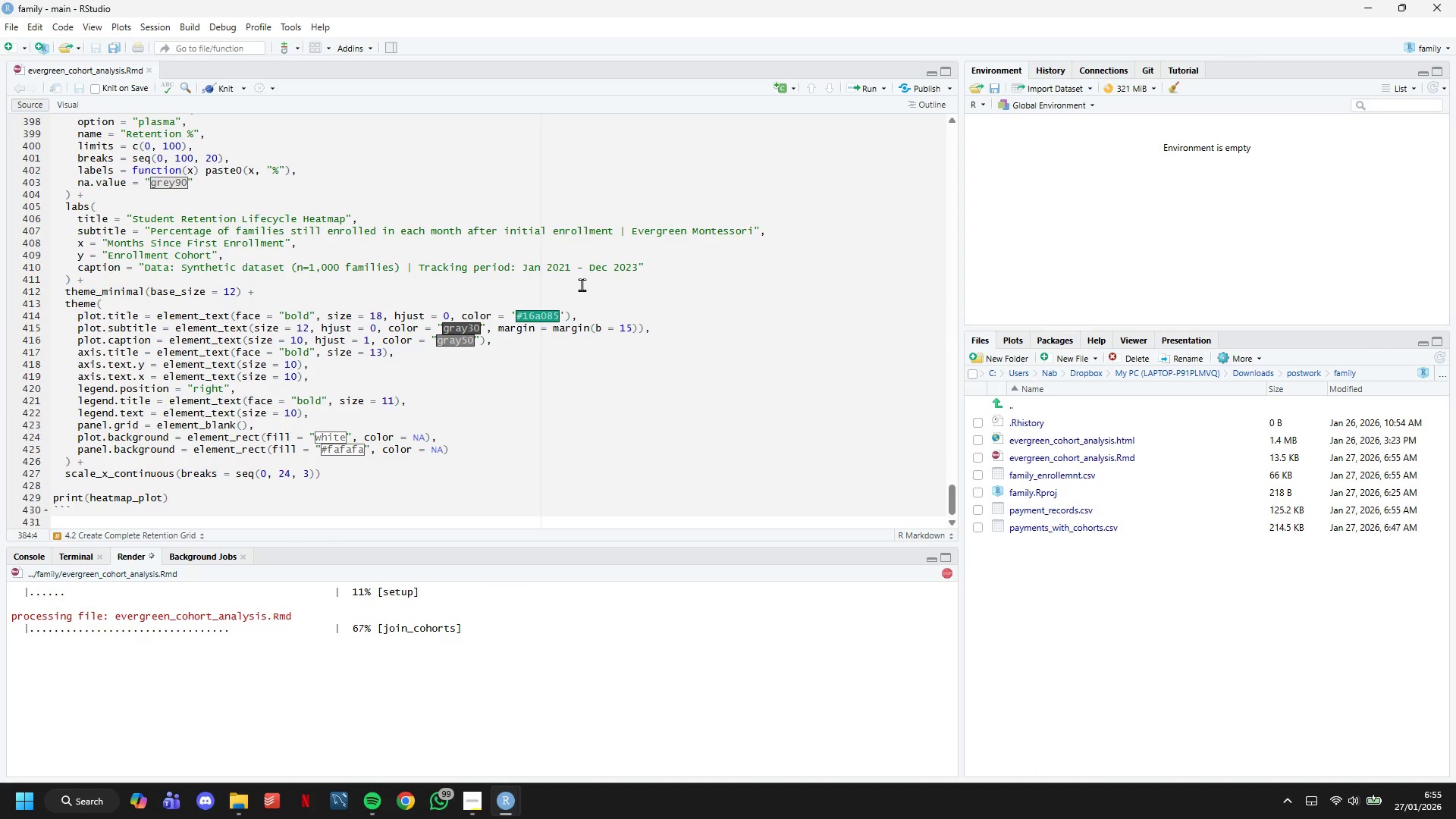 
wait(6.0)
 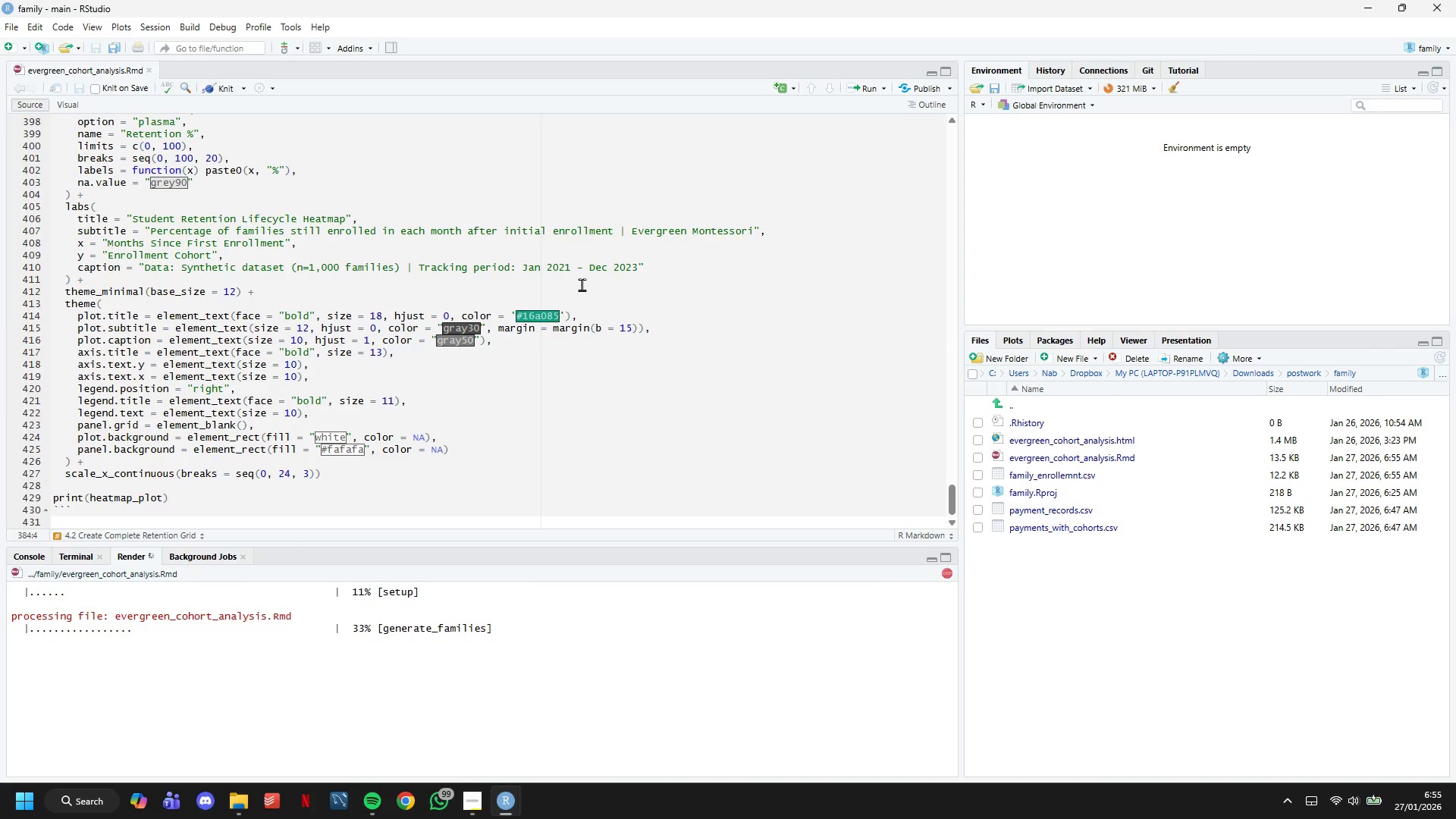 
scroll: coordinate [474, 688], scroll_direction: up, amount: 7.0
 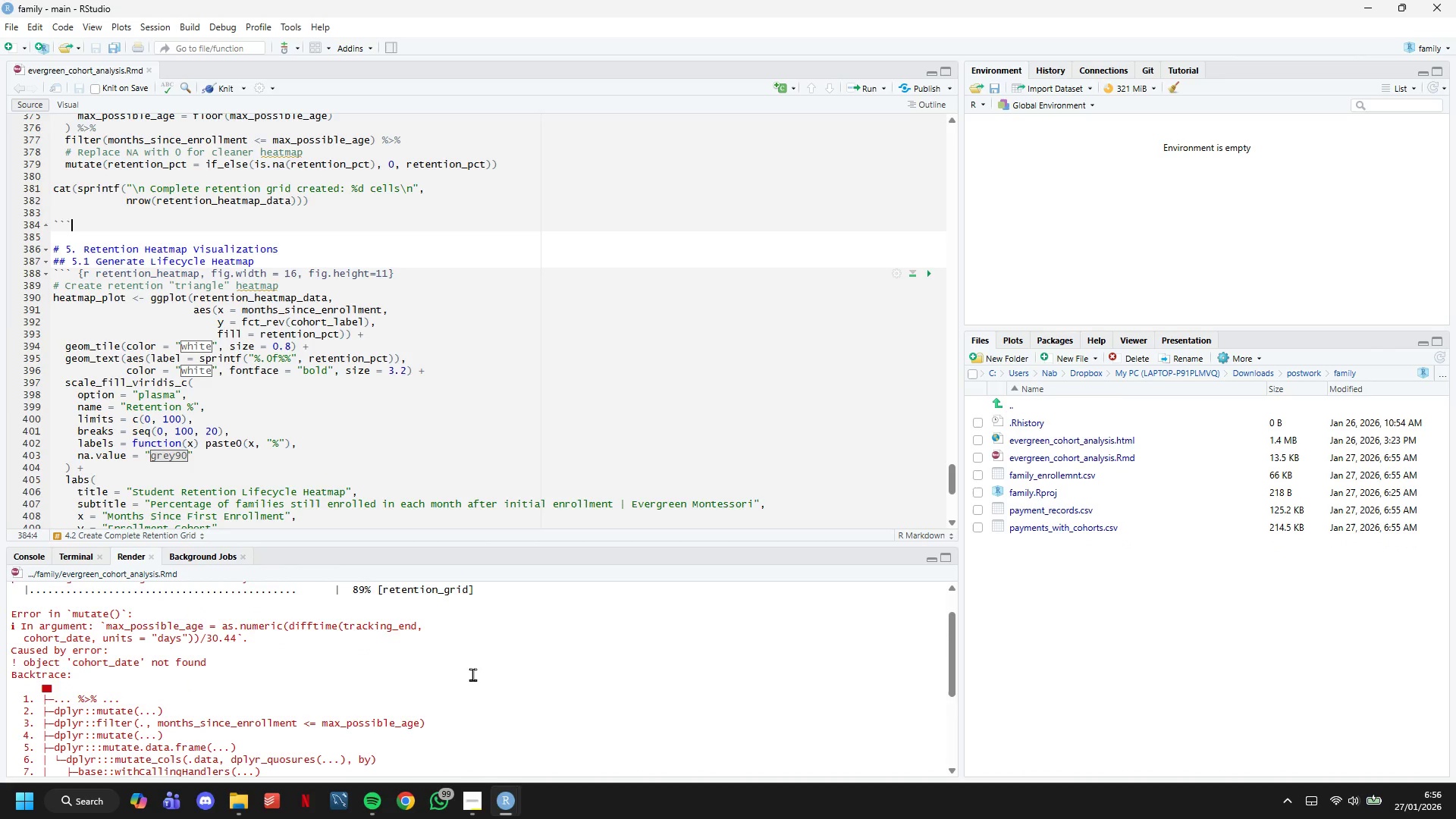 
wait(5.99)
 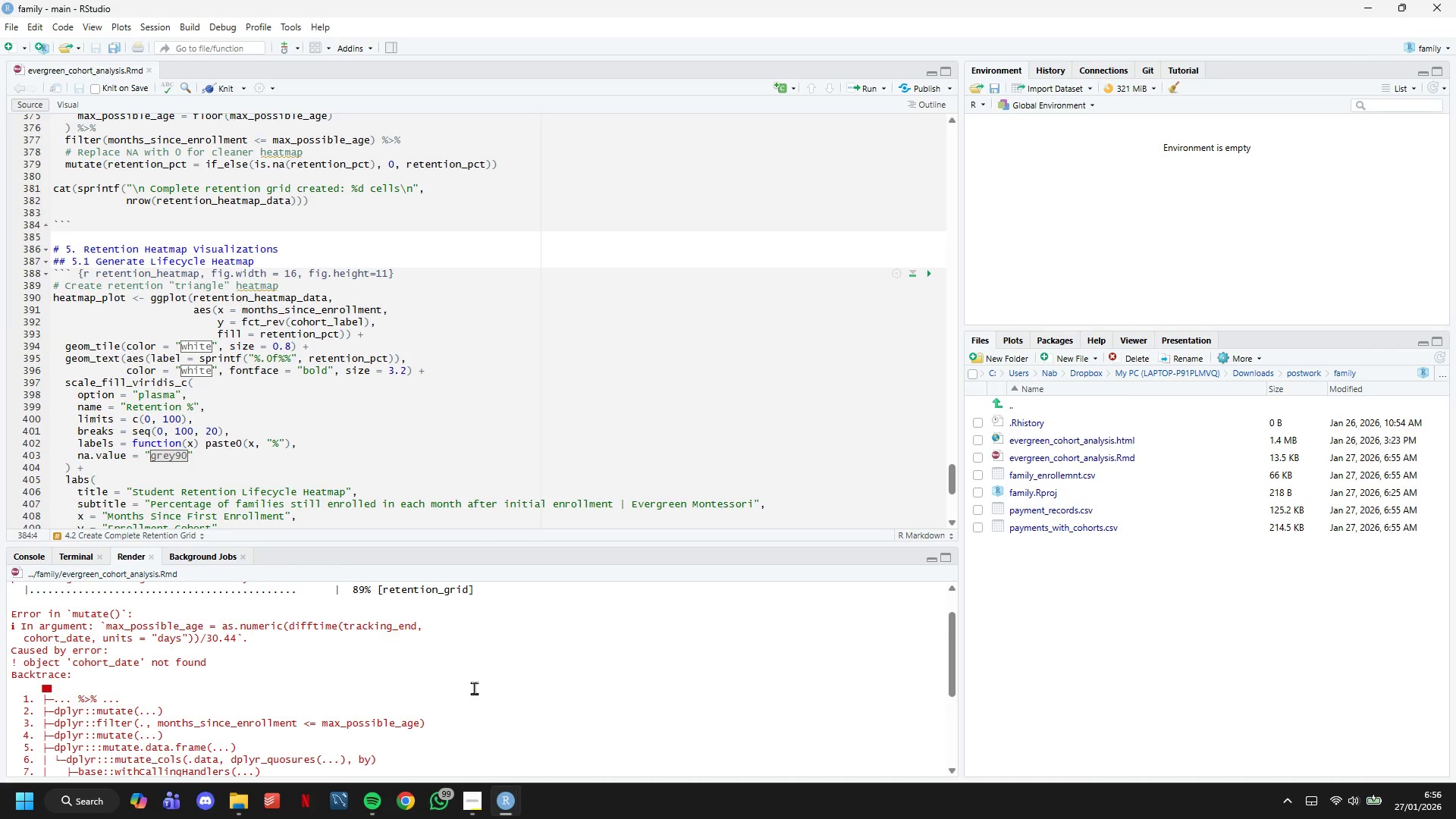 
scroll: coordinate [402, 457], scroll_direction: up, amount: 3.0
 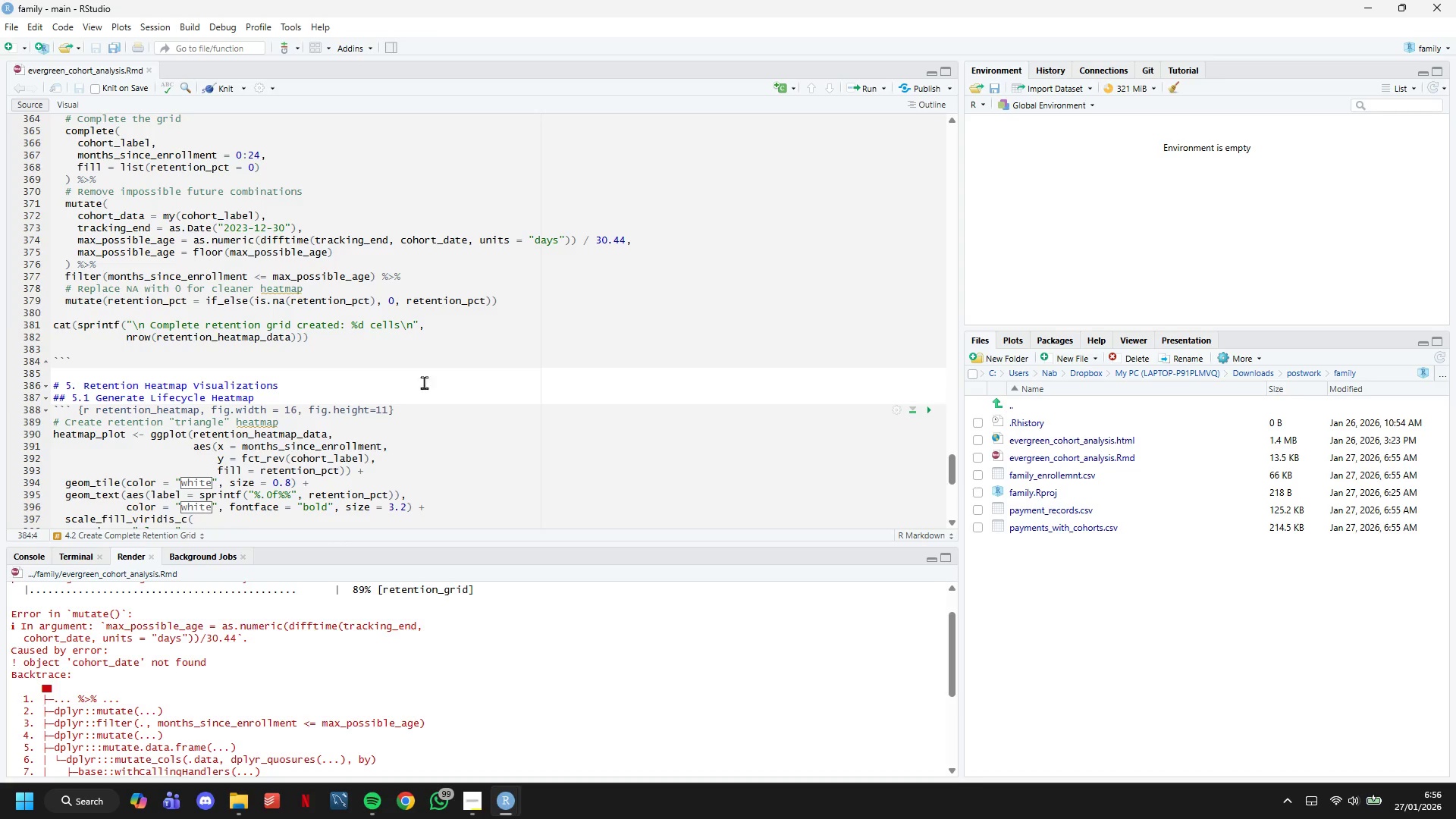 
left_click([467, 237])
 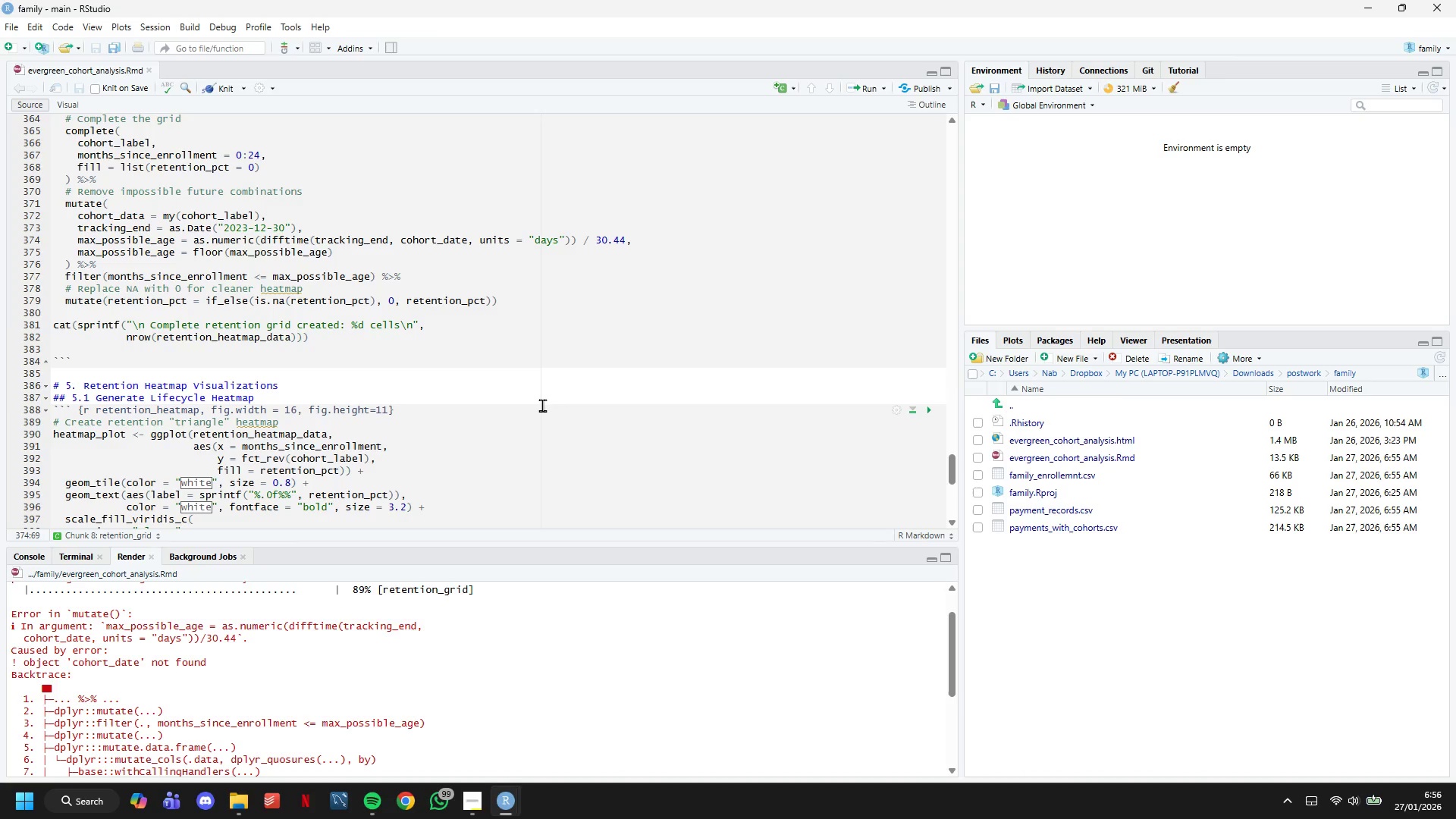 
key(Backspace)
 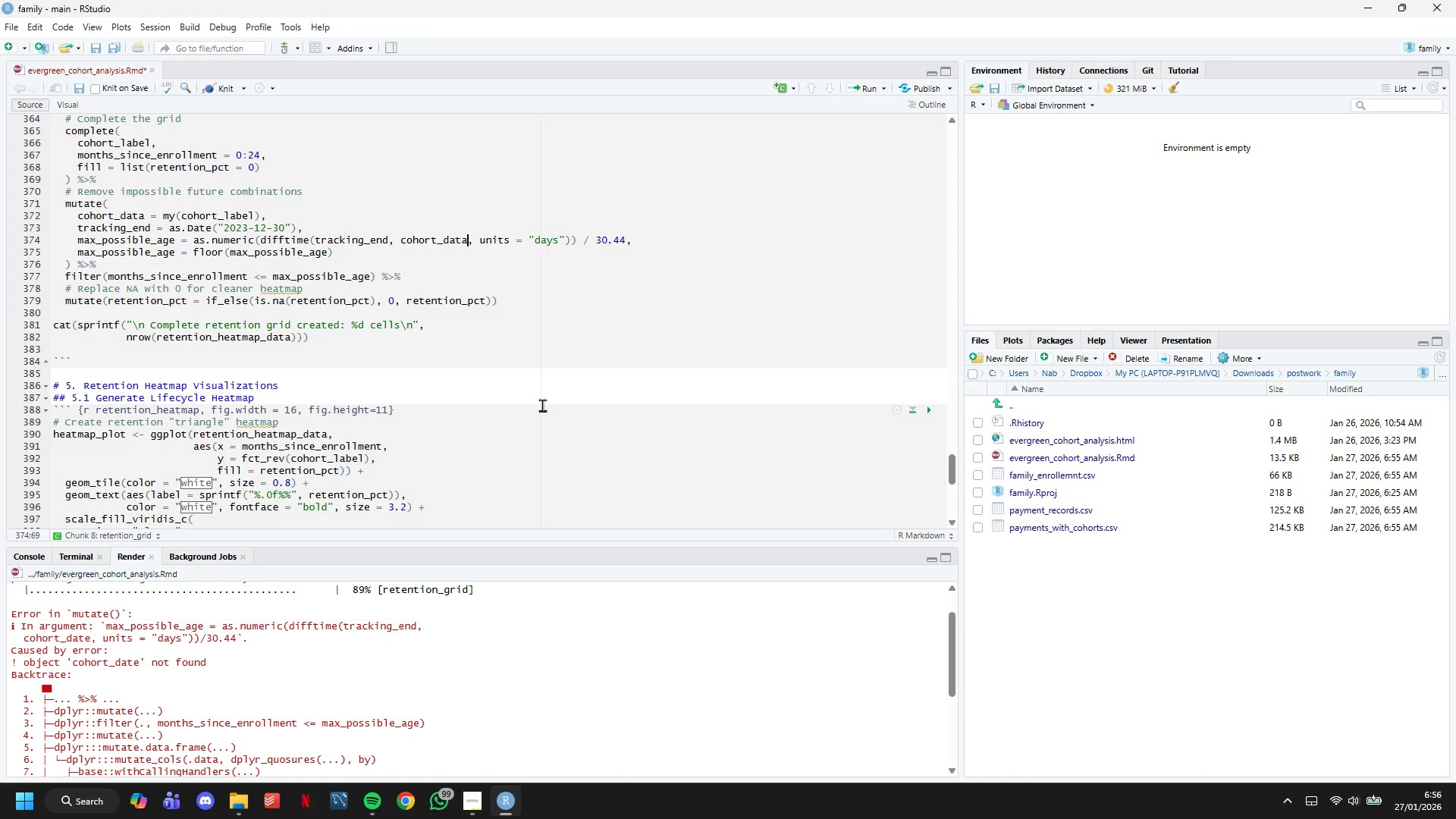 
key(A)
 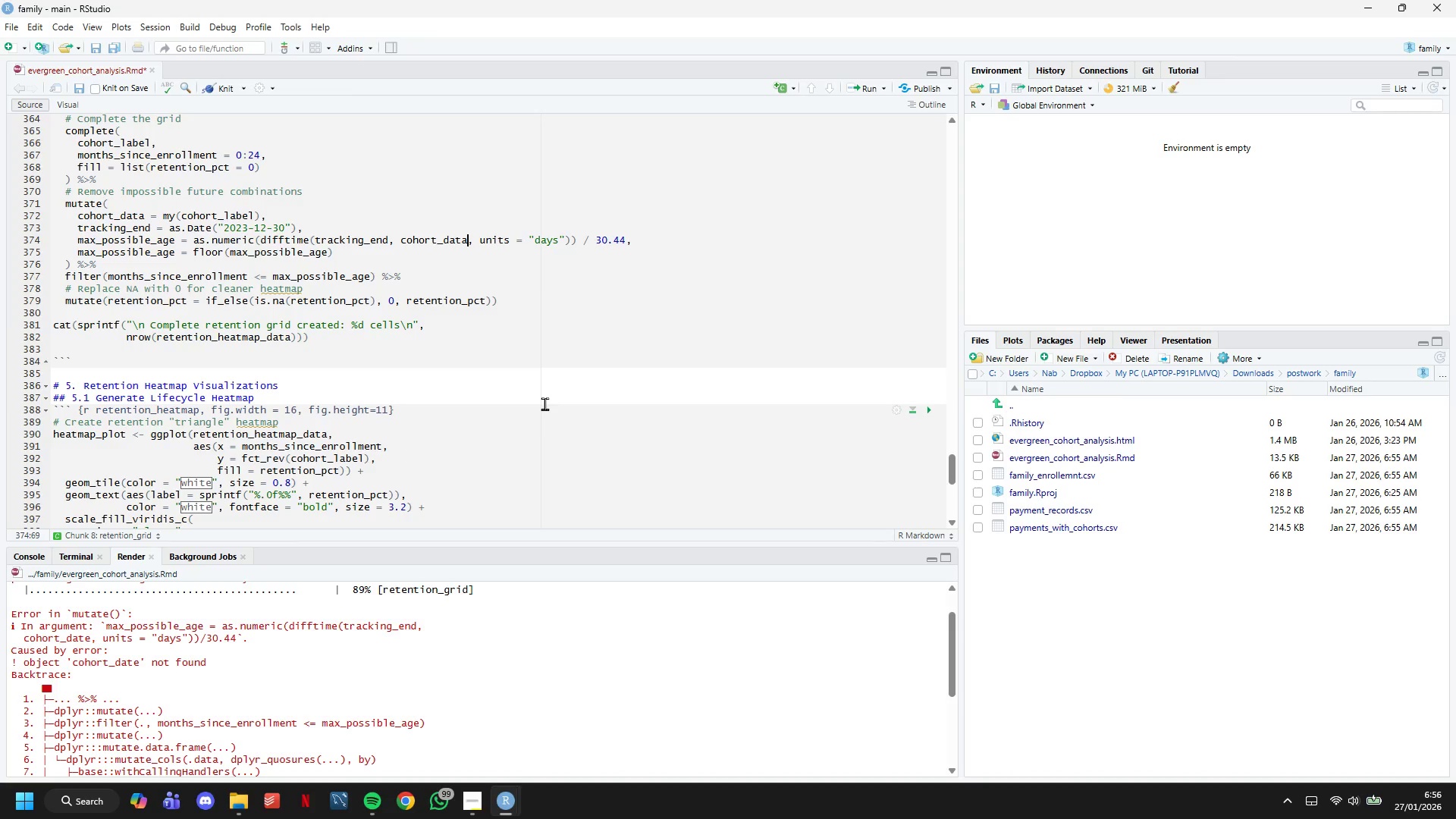 
key(Backspace)
 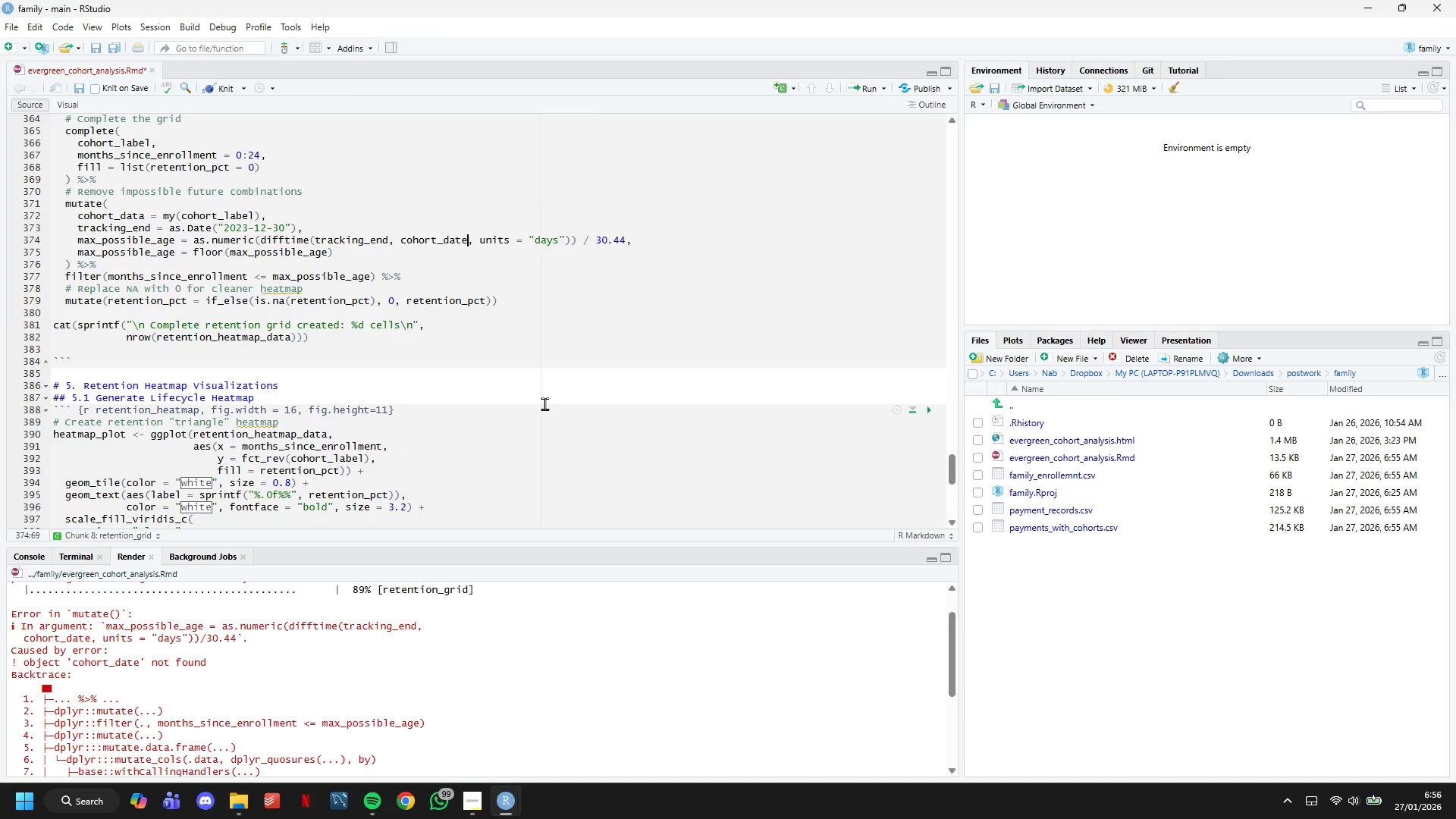 
key(E)
 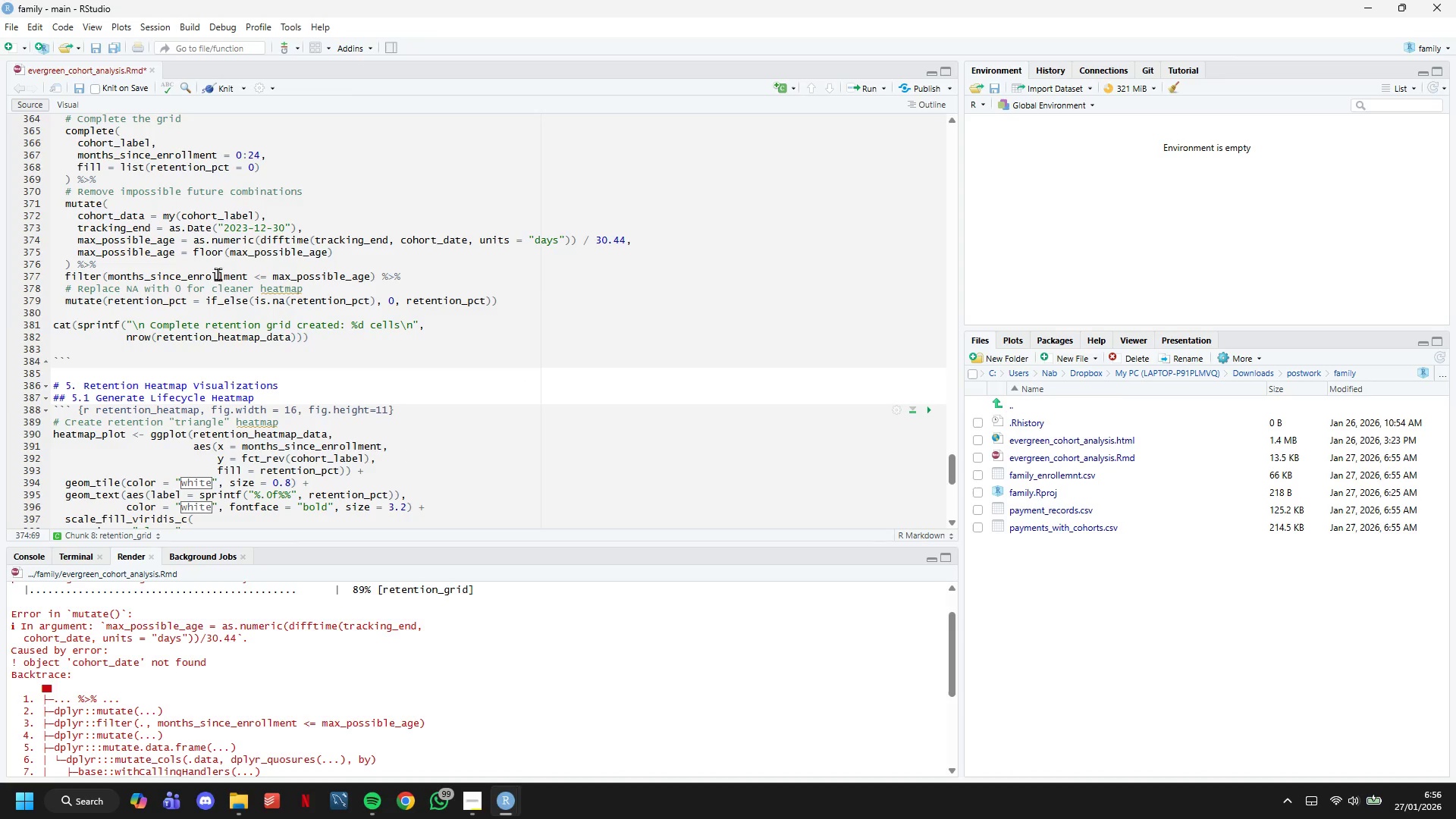 
left_click([143, 215])
 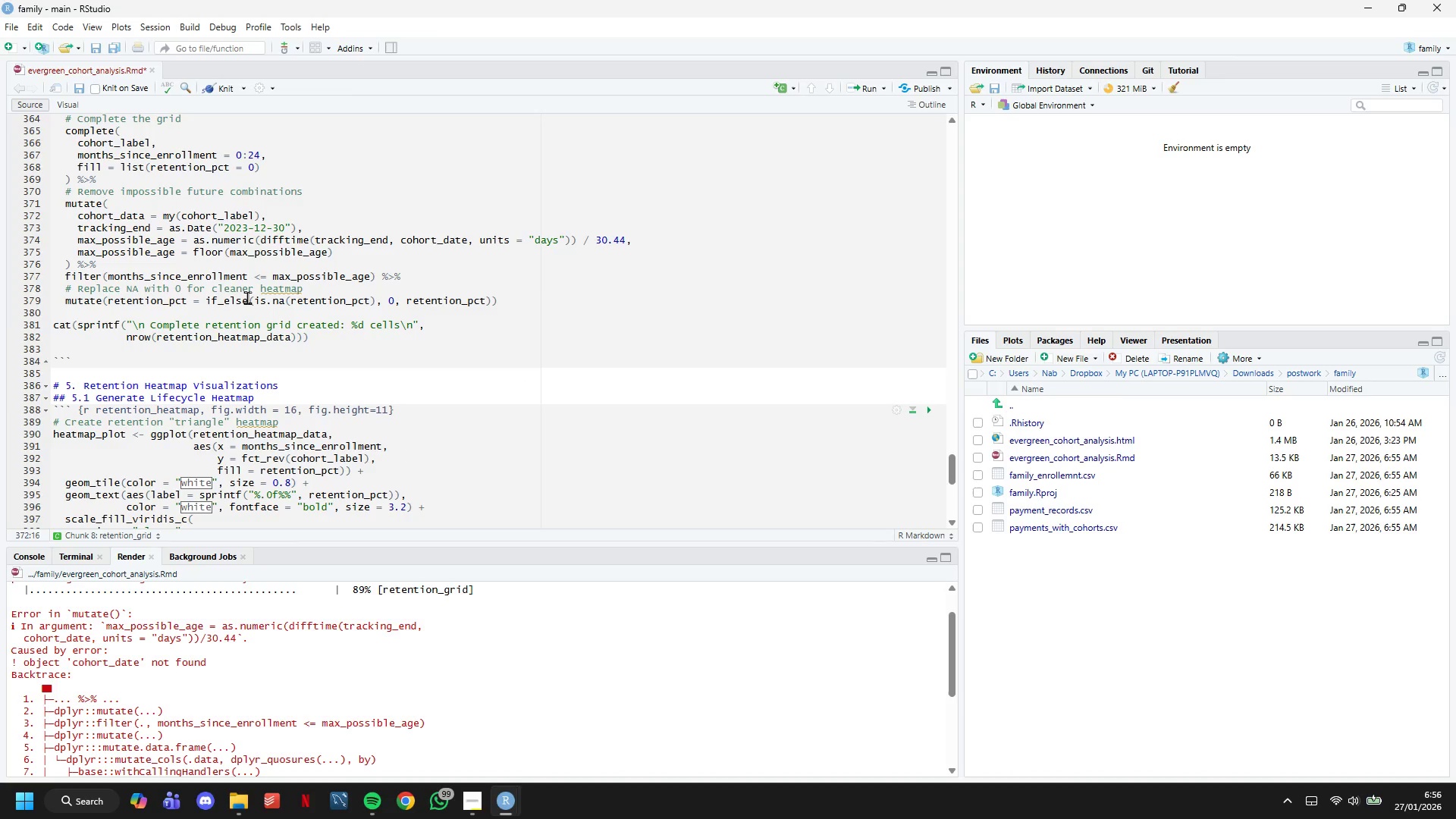 
key(Backspace)
 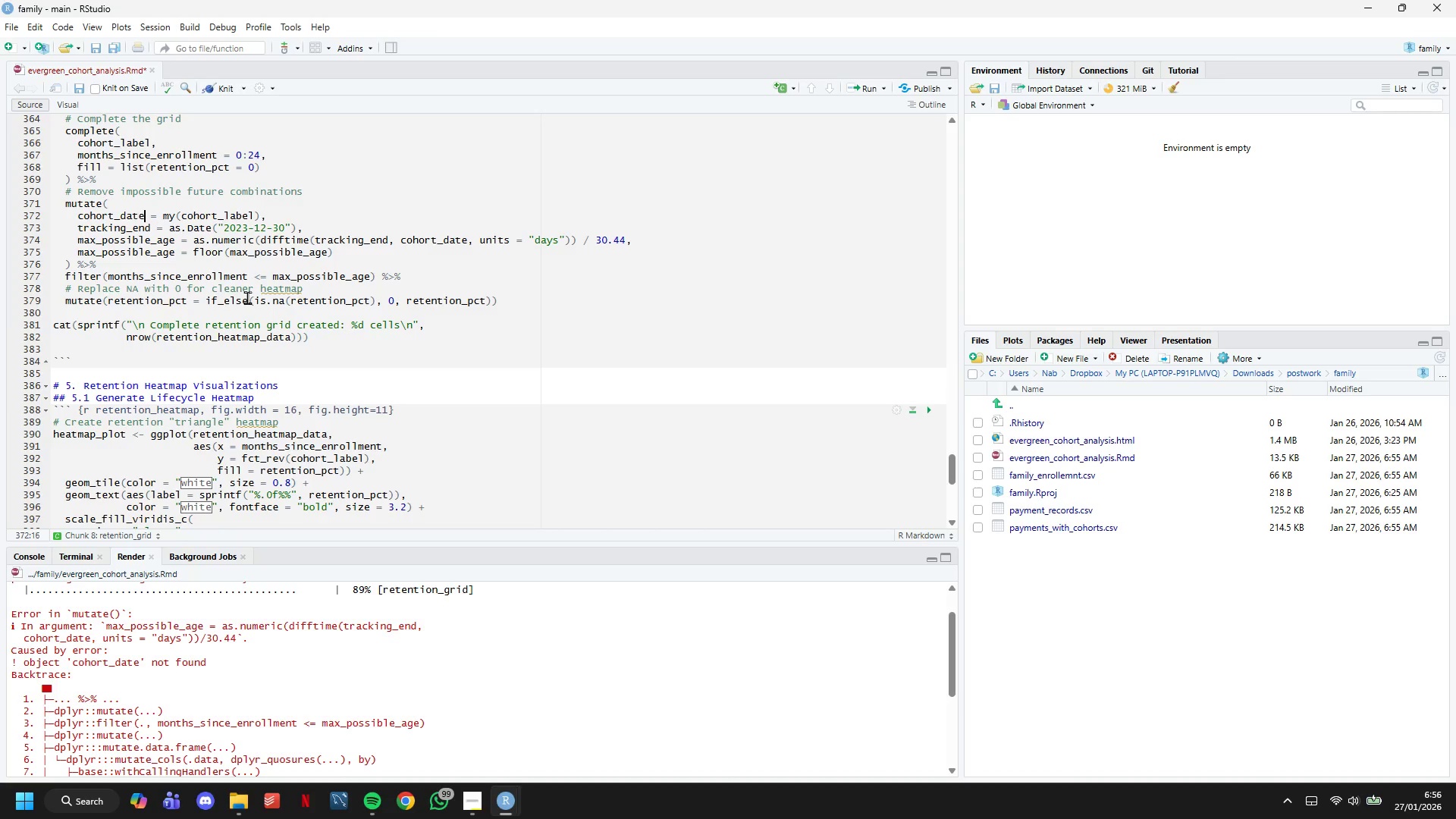 
key(E)
 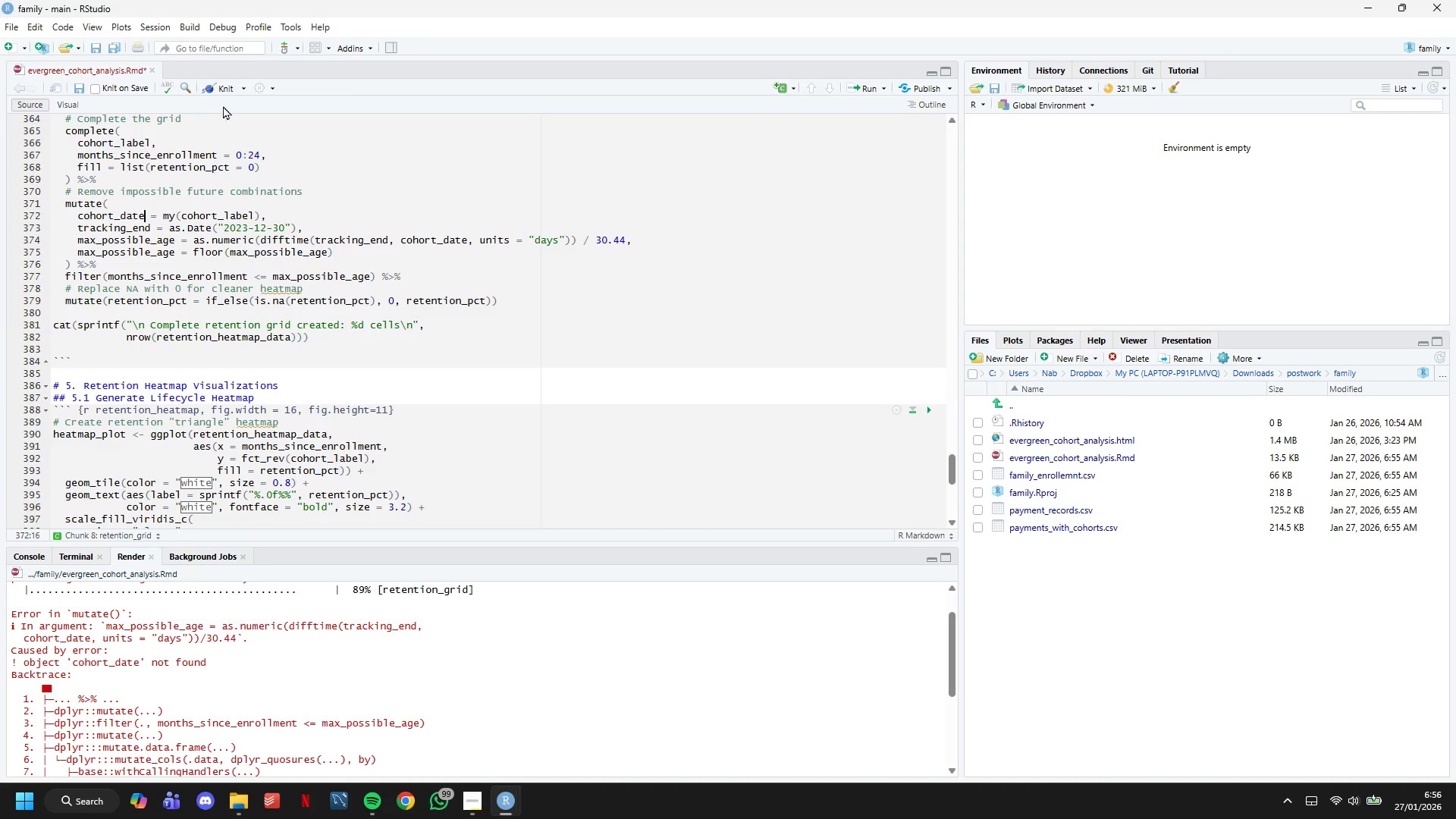 
left_click([224, 89])
 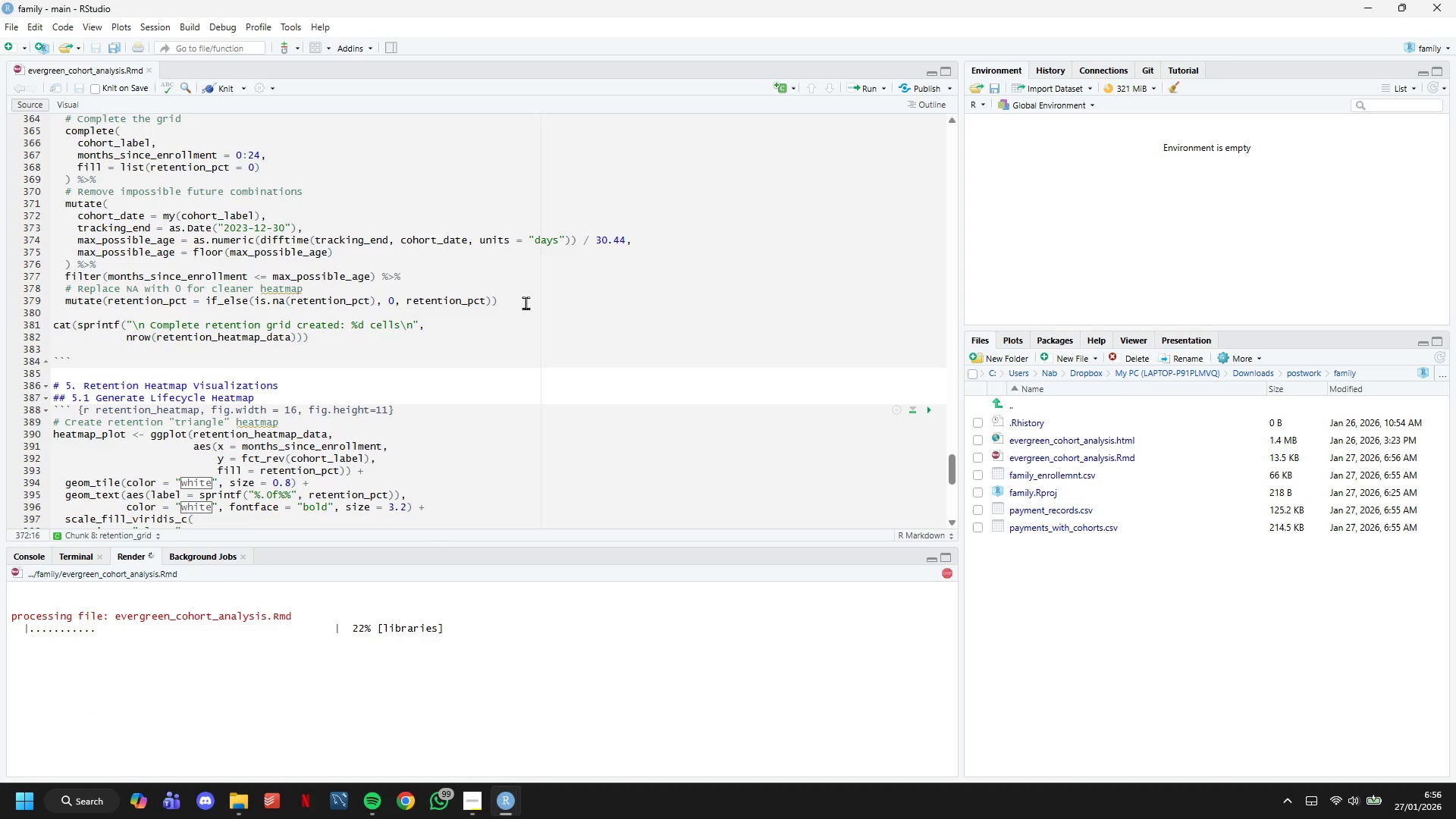 
wait(7.03)
 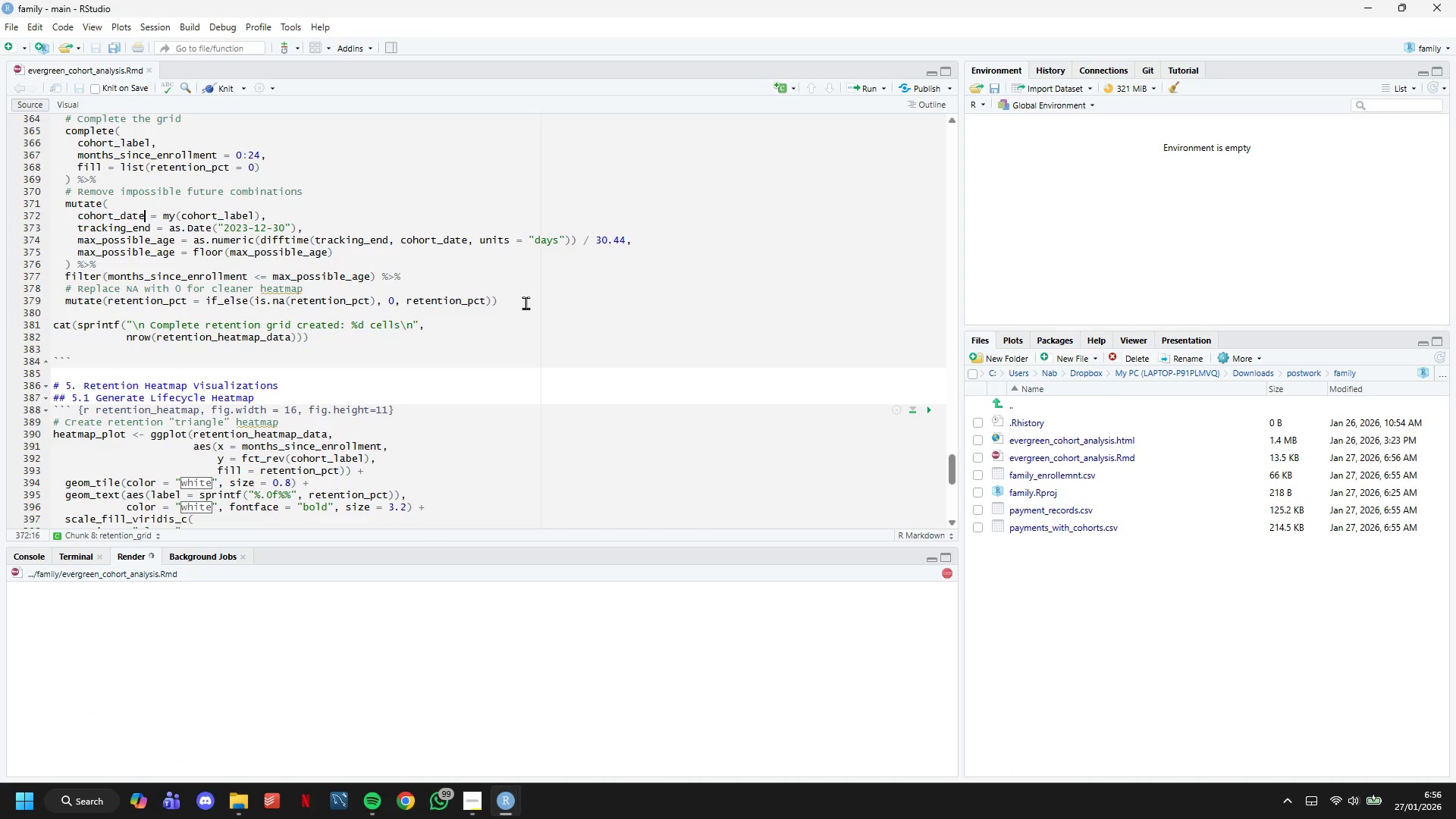 
scroll: coordinate [526, 303], scroll_direction: down, amount: 9.0
 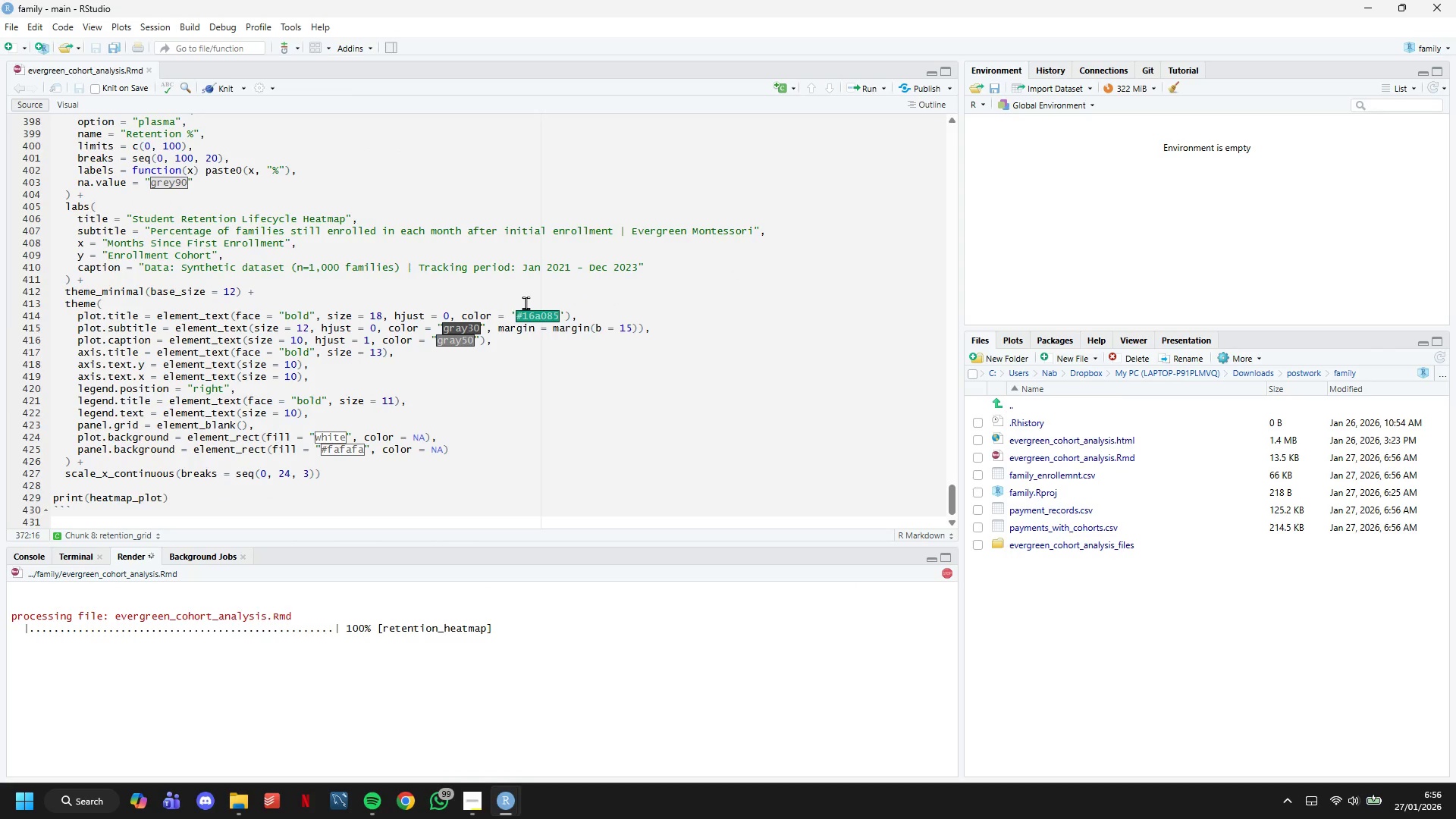 
wait(12.21)
 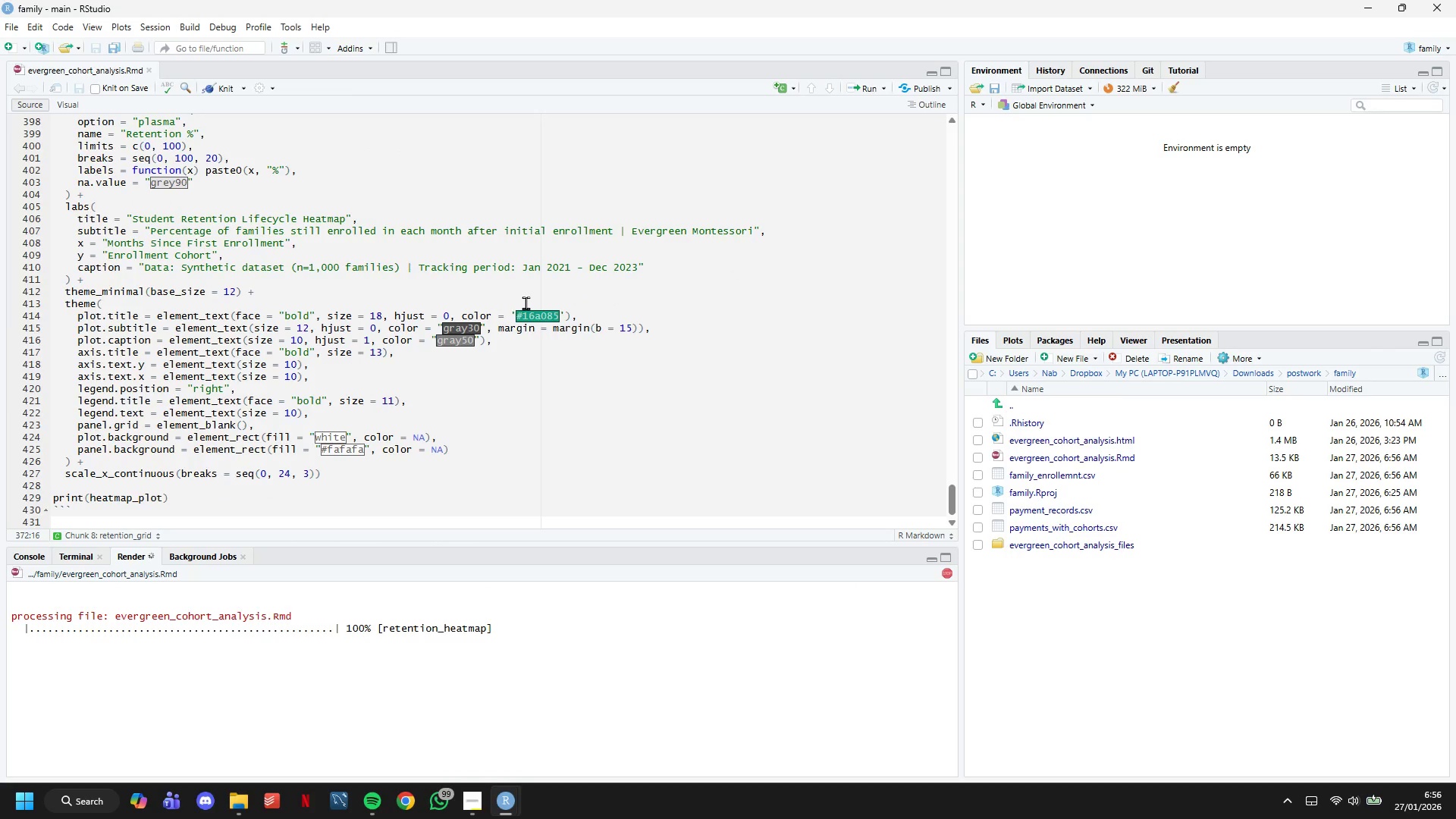 
scroll: coordinate [432, 448], scroll_direction: down, amount: 1.0
 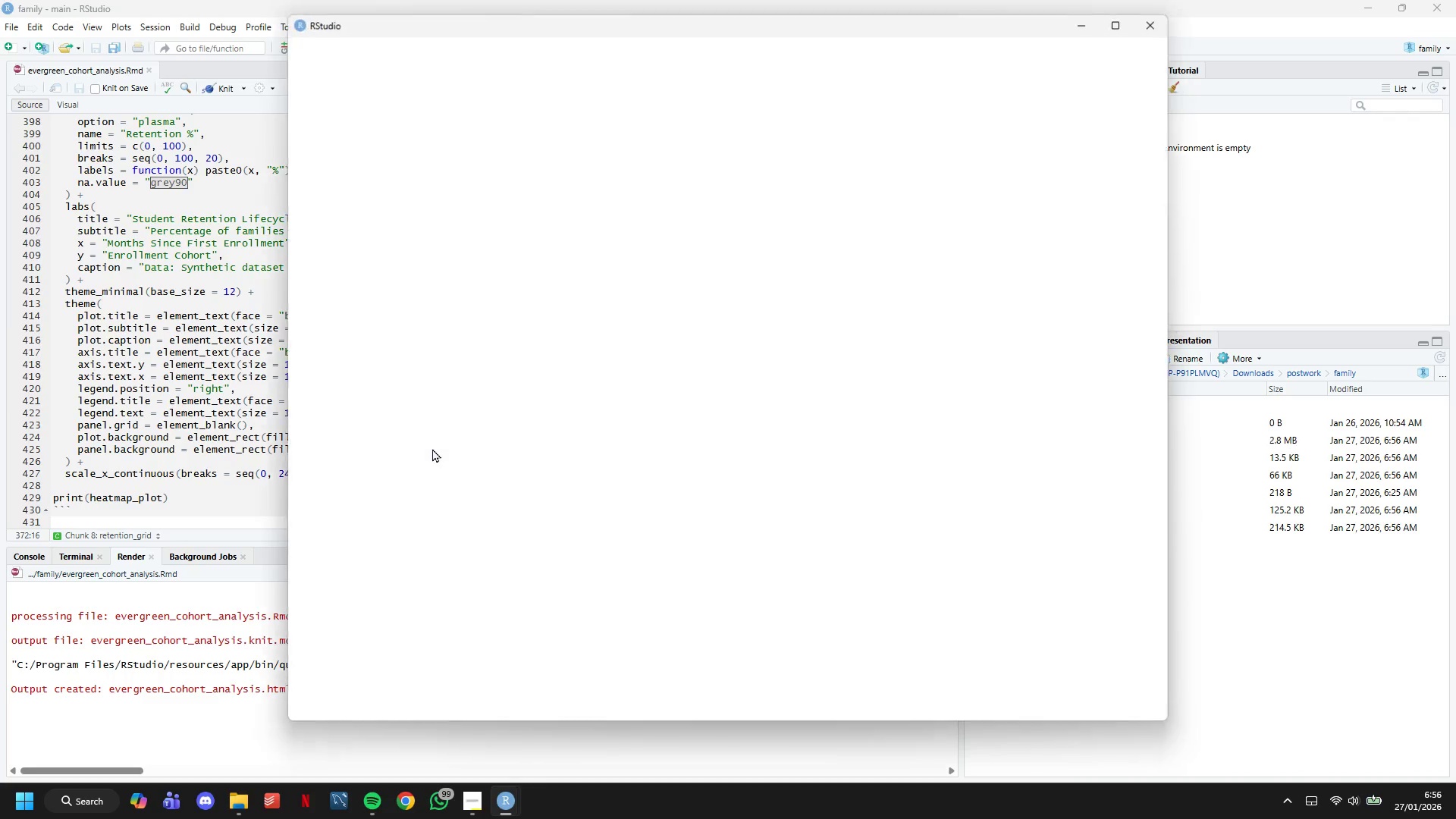 
mouse_move([723, 450])
 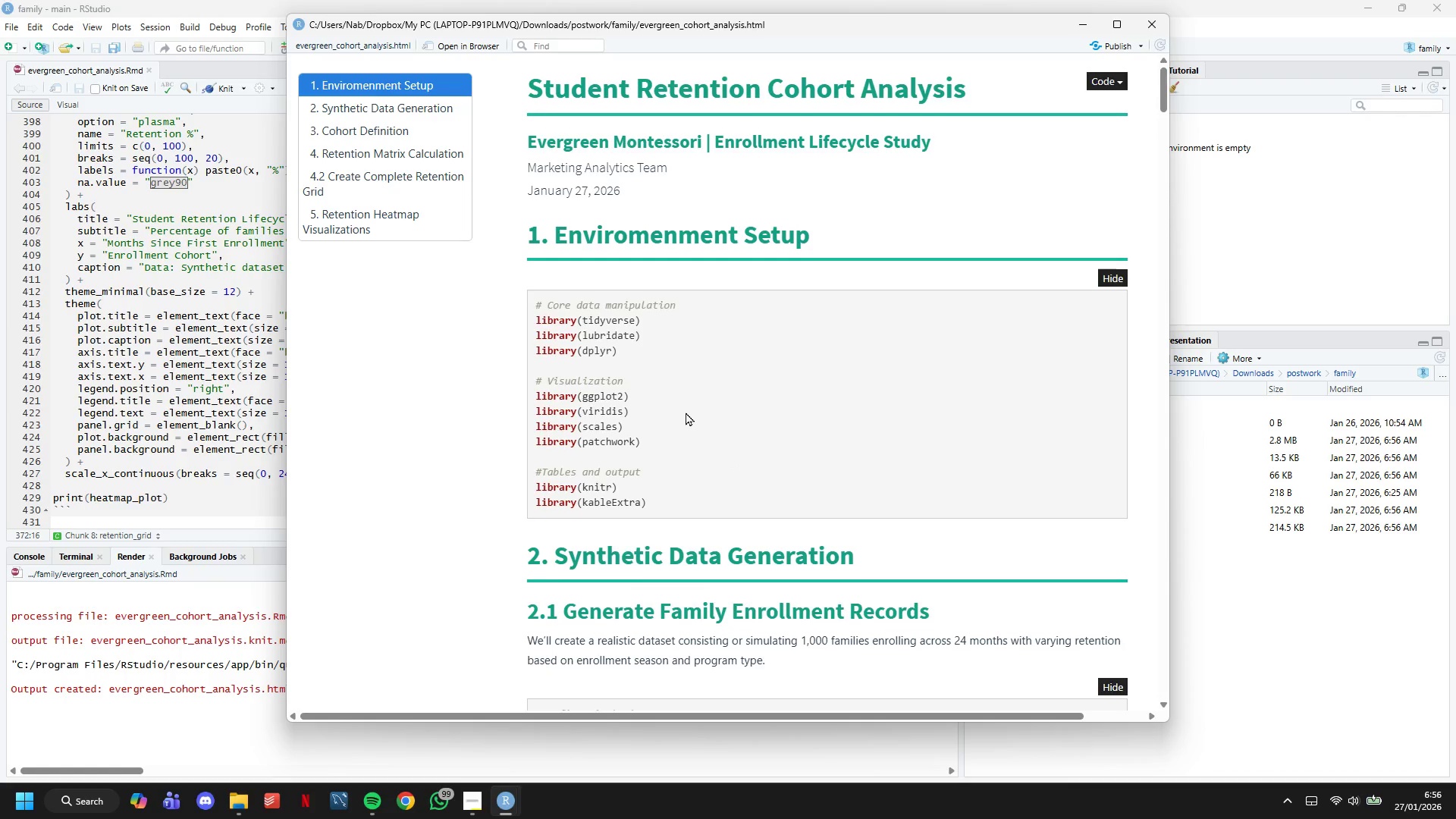 
scroll: coordinate [706, 329], scroll_direction: down, amount: 44.0
 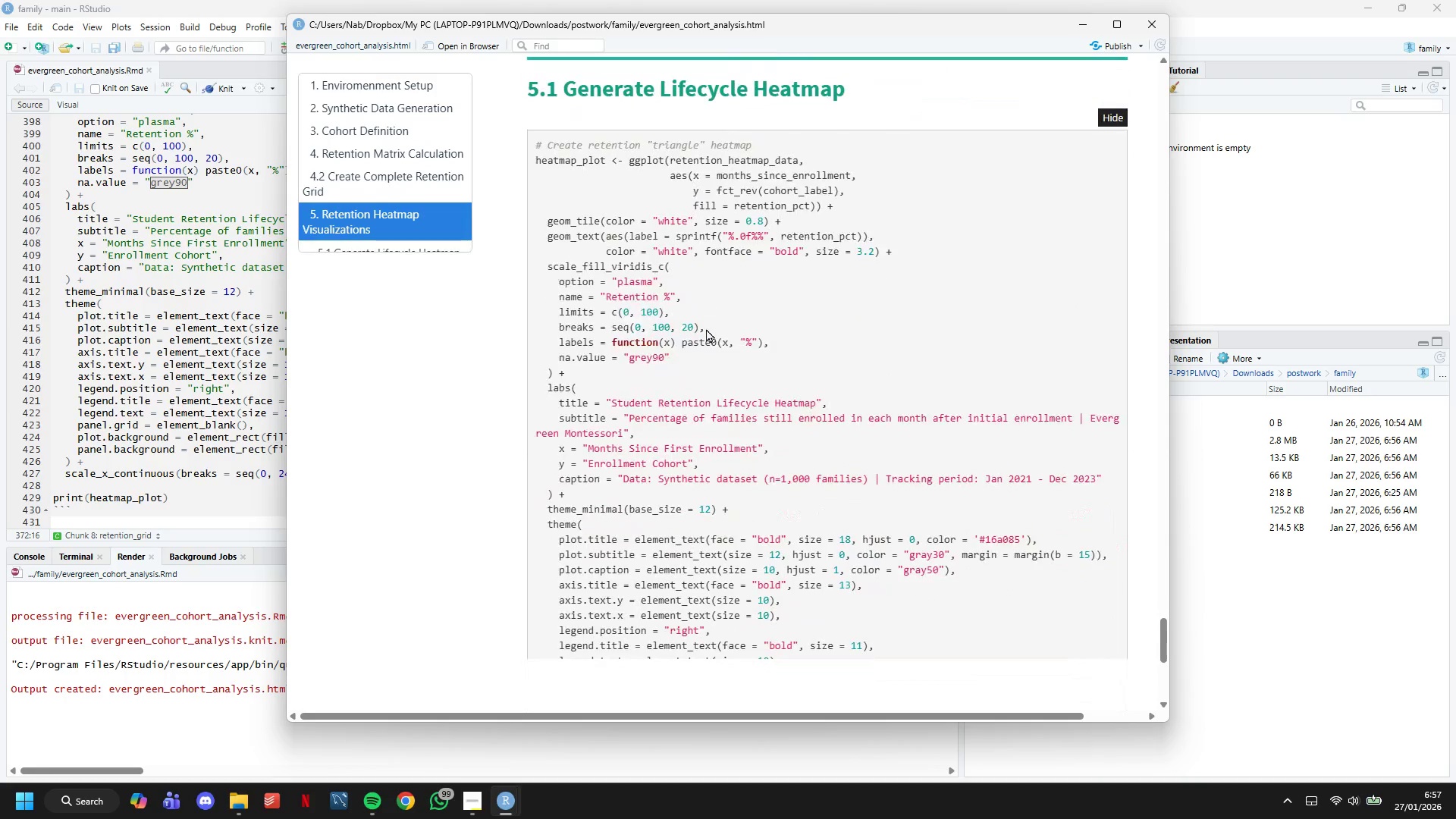 
scroll: coordinate [706, 328], scroll_direction: down, amount: 7.0
 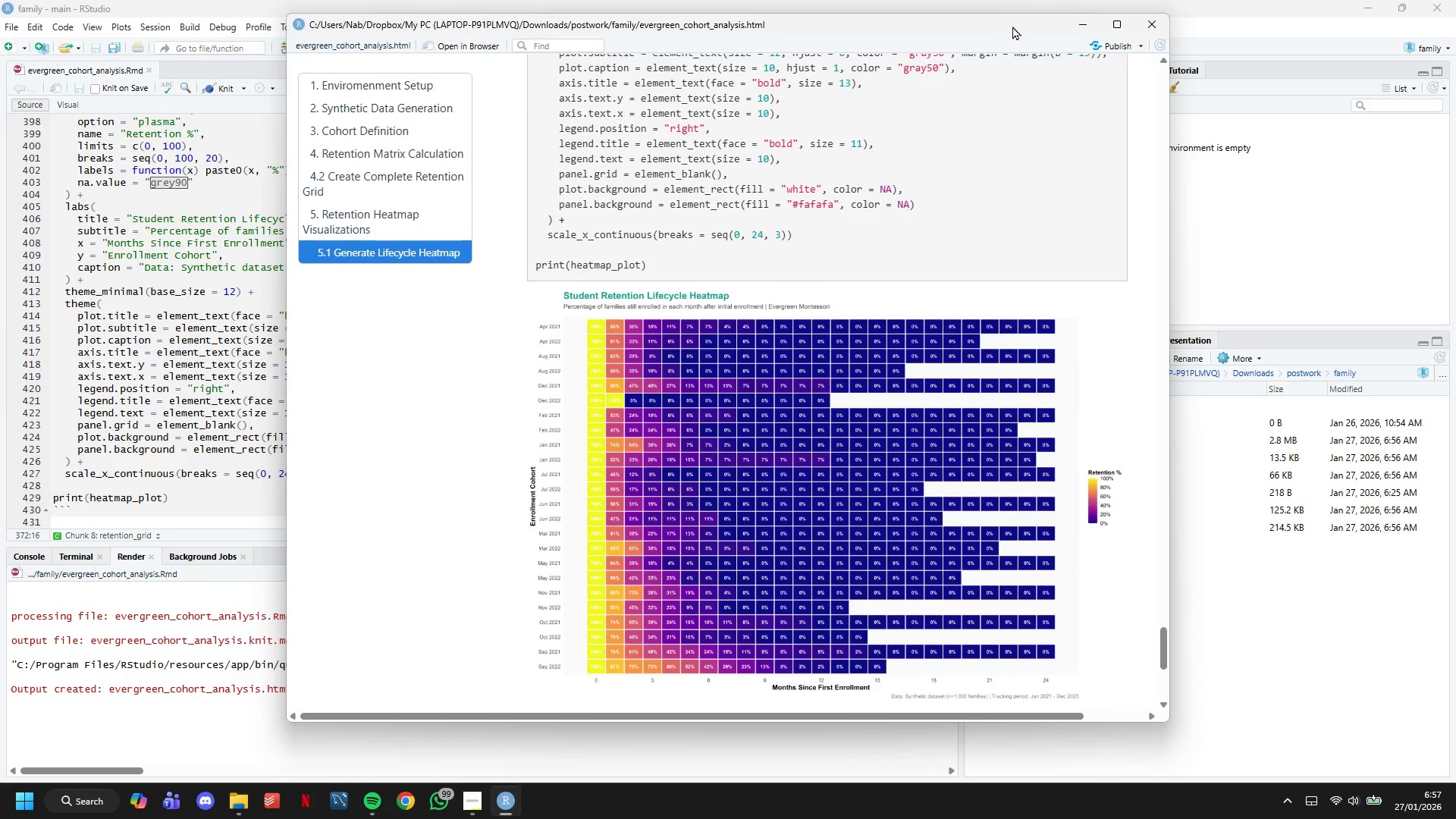 
left_click([1122, 18])
 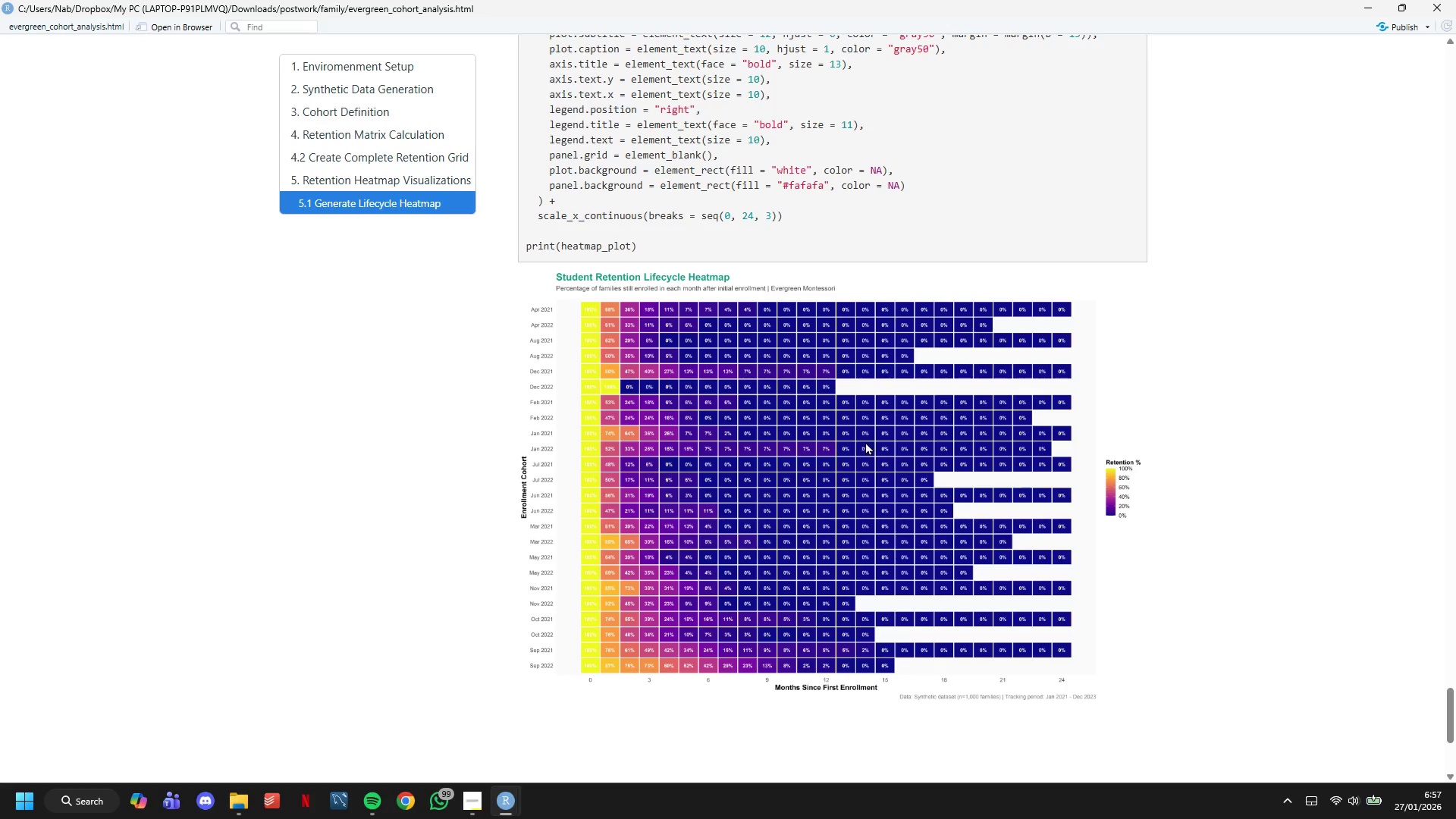 
left_click([806, 429])
 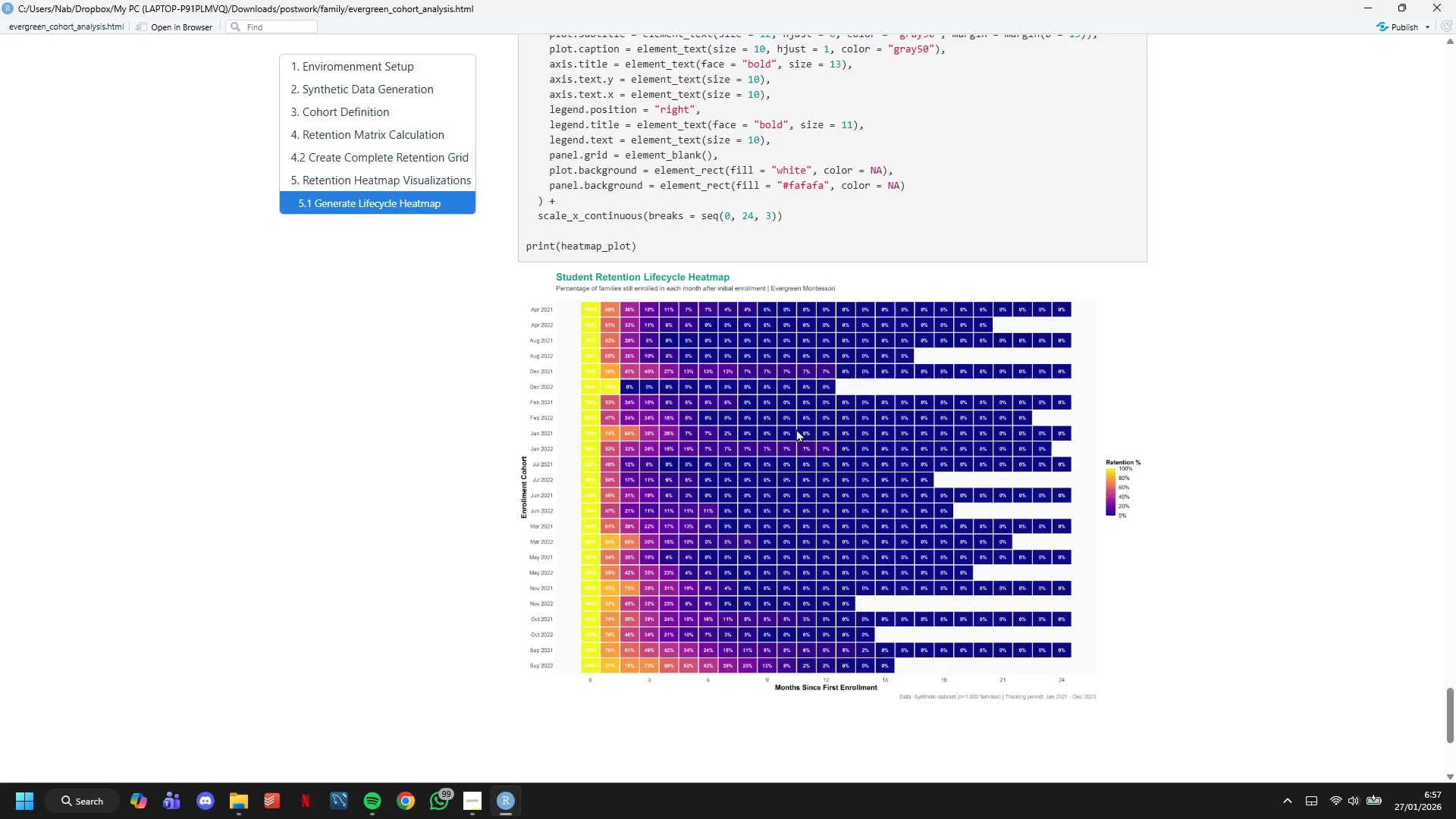 
hold_key(key=ControlLeft, duration=1.81)
hold_key(key=ShiftLeft, duration=1.39)
scroll: coordinate [771, 432], scroll_direction: up, amount: 1.0
 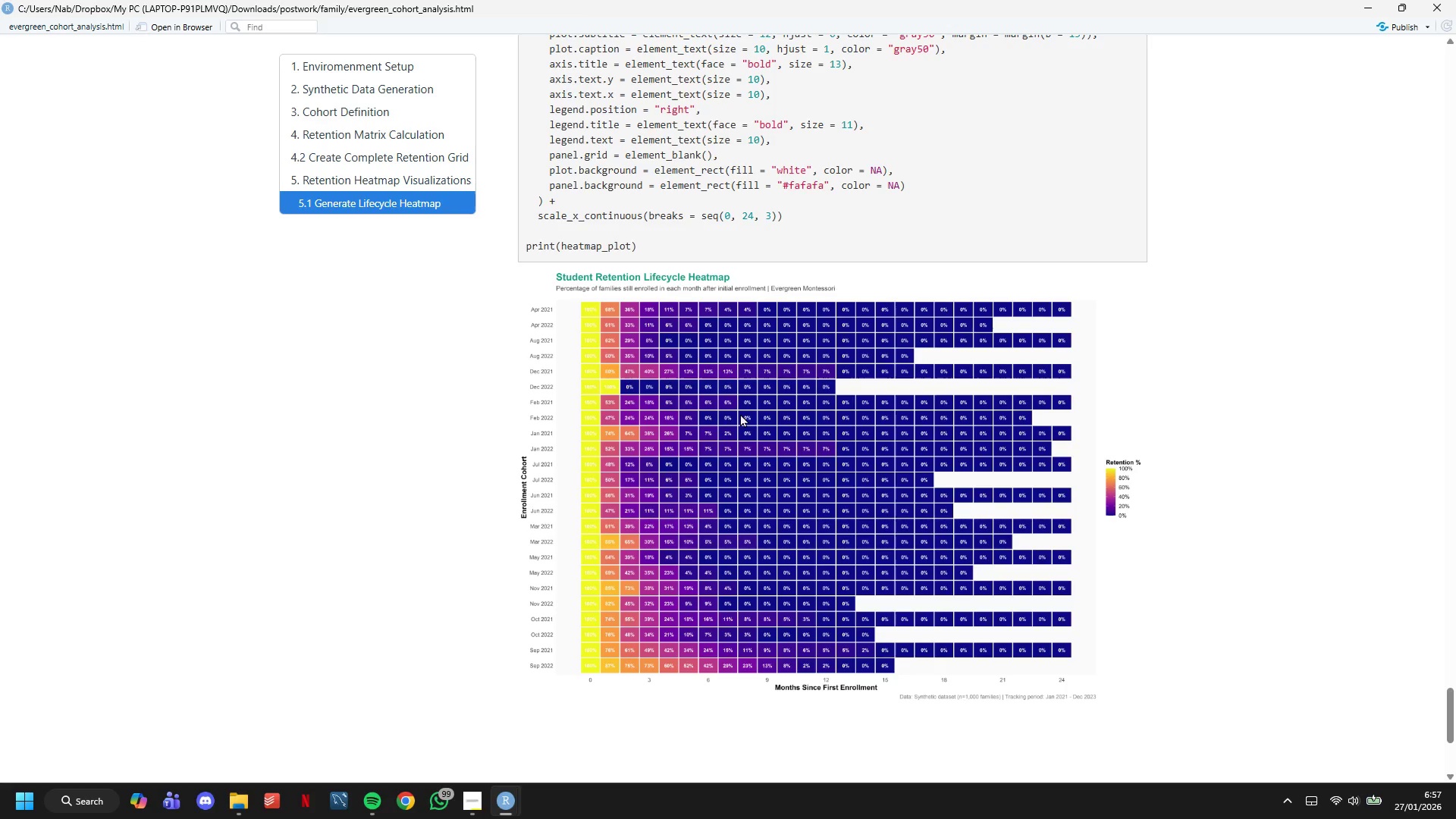 
double_click([718, 384])
 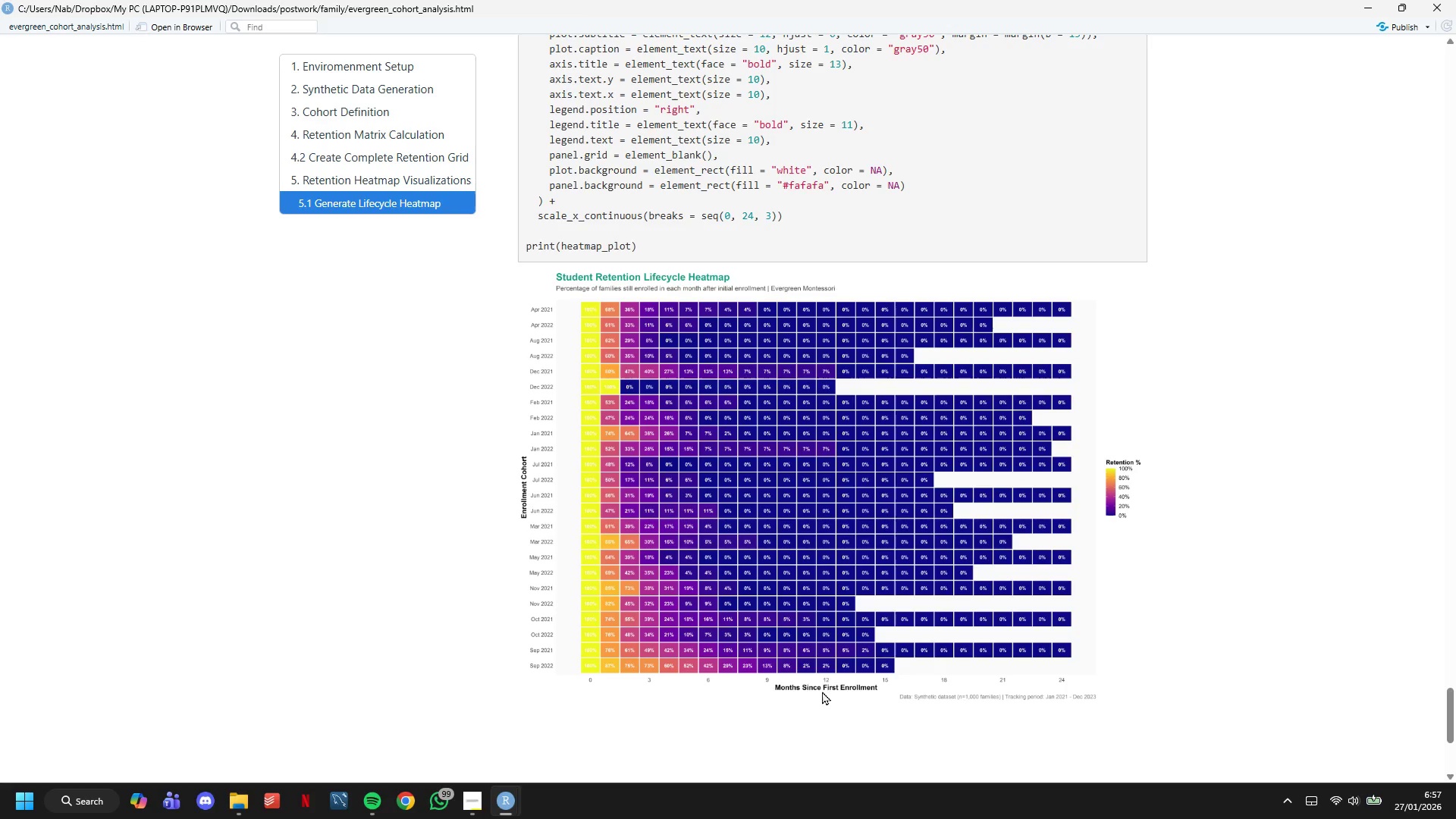 
scroll: coordinate [739, 411], scroll_direction: up, amount: 5.0
 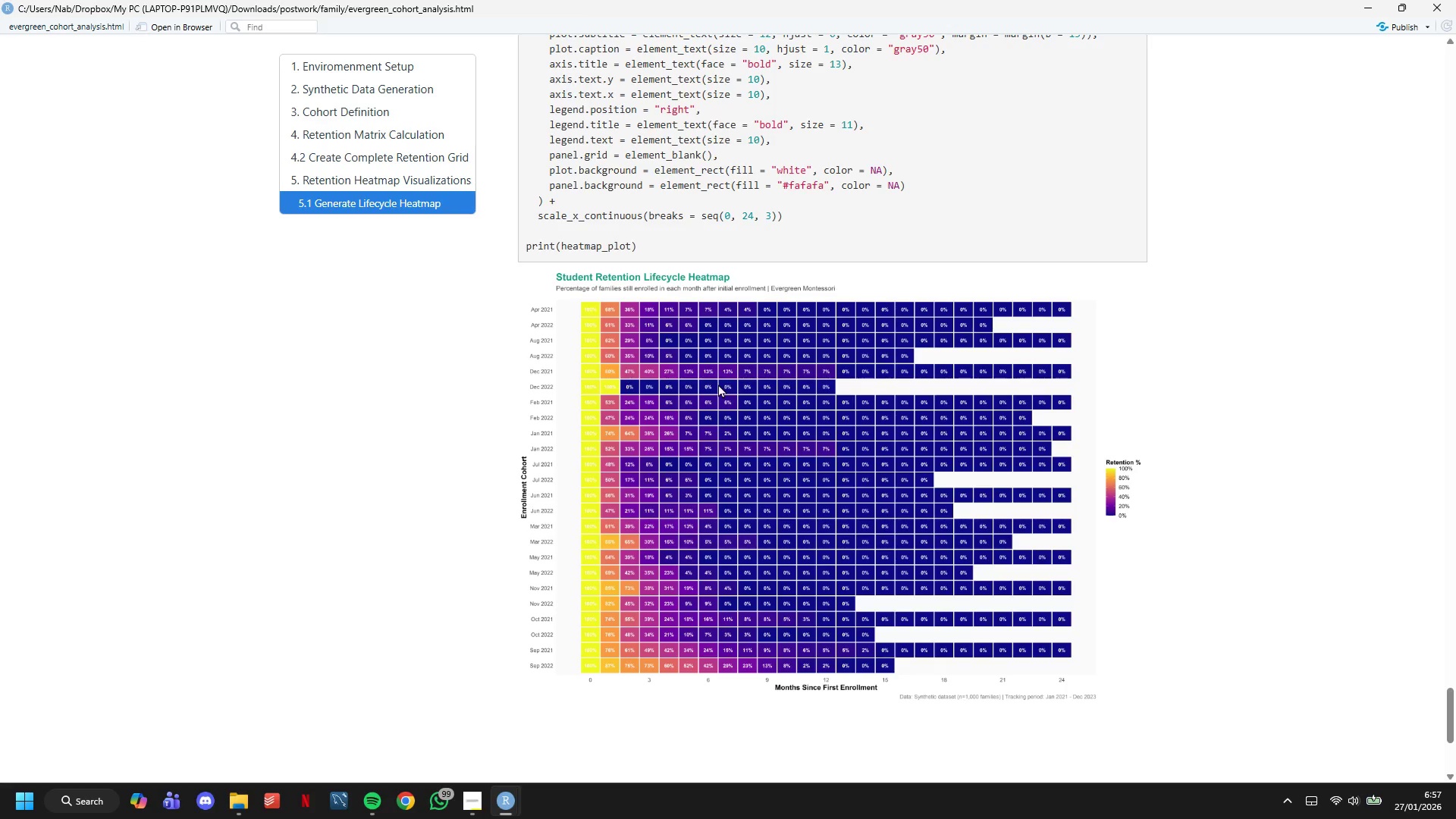 
wait(6.29)
 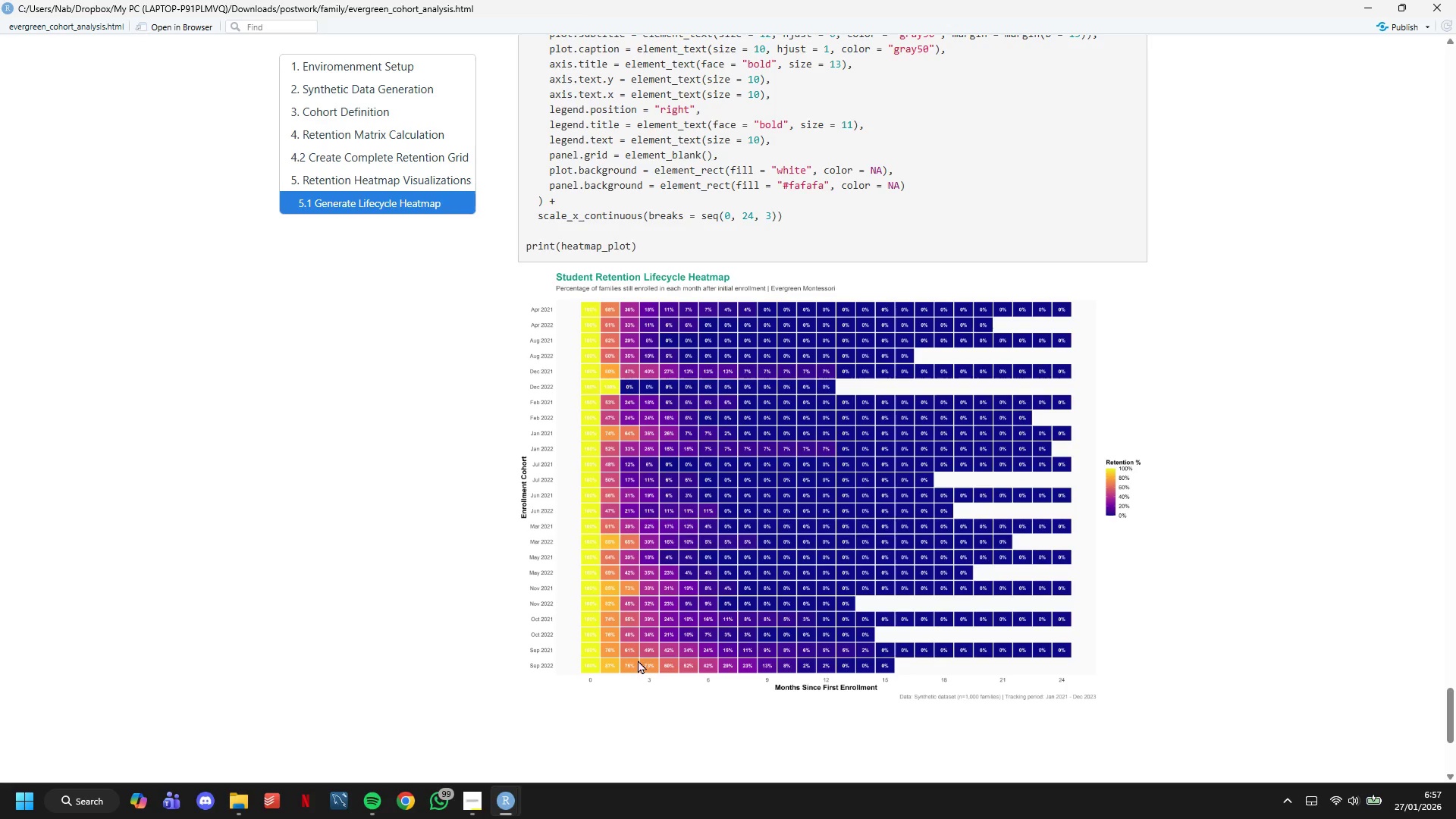 
left_click([476, 800])